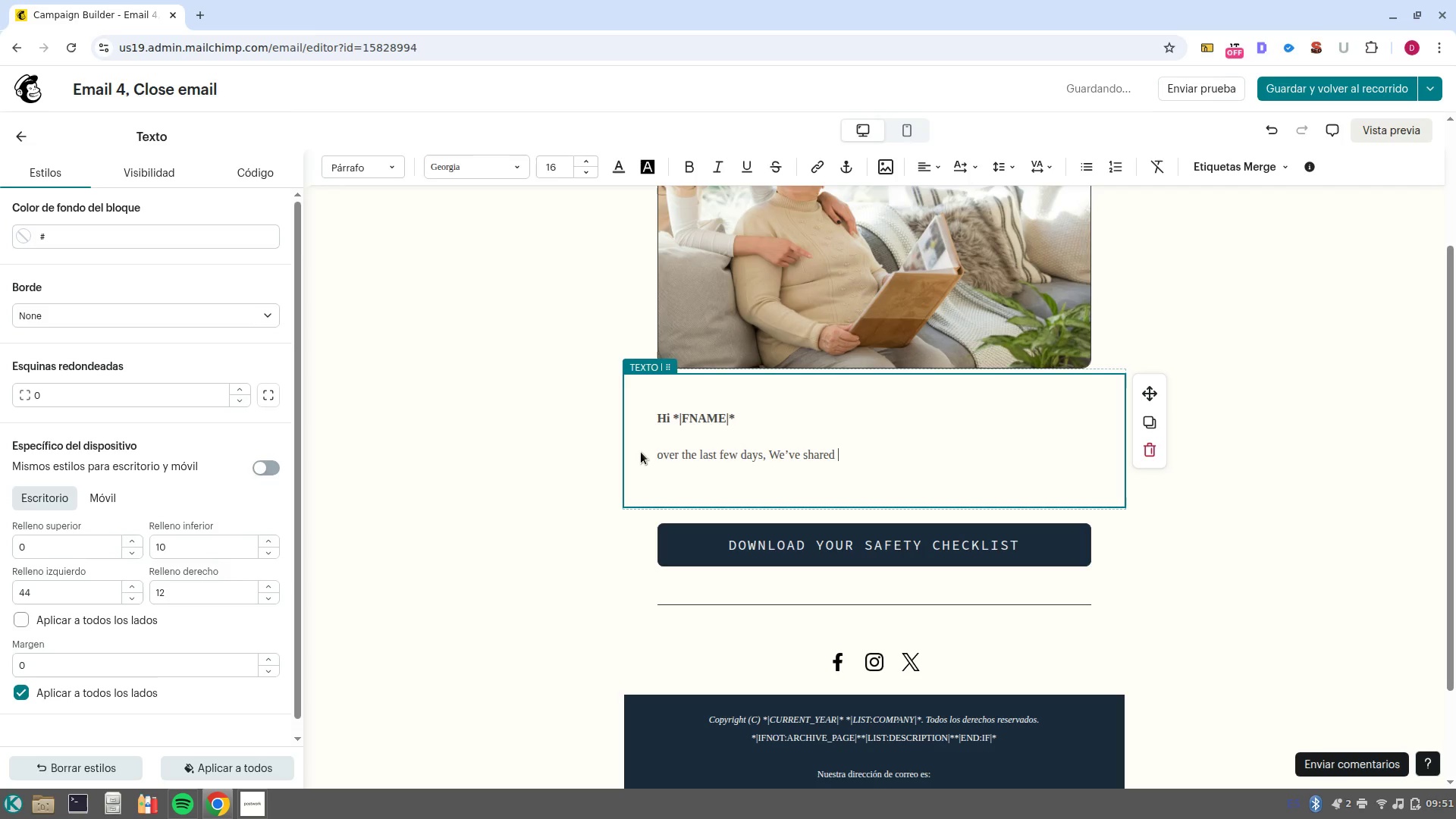 
type(how to recognize the signs for )
 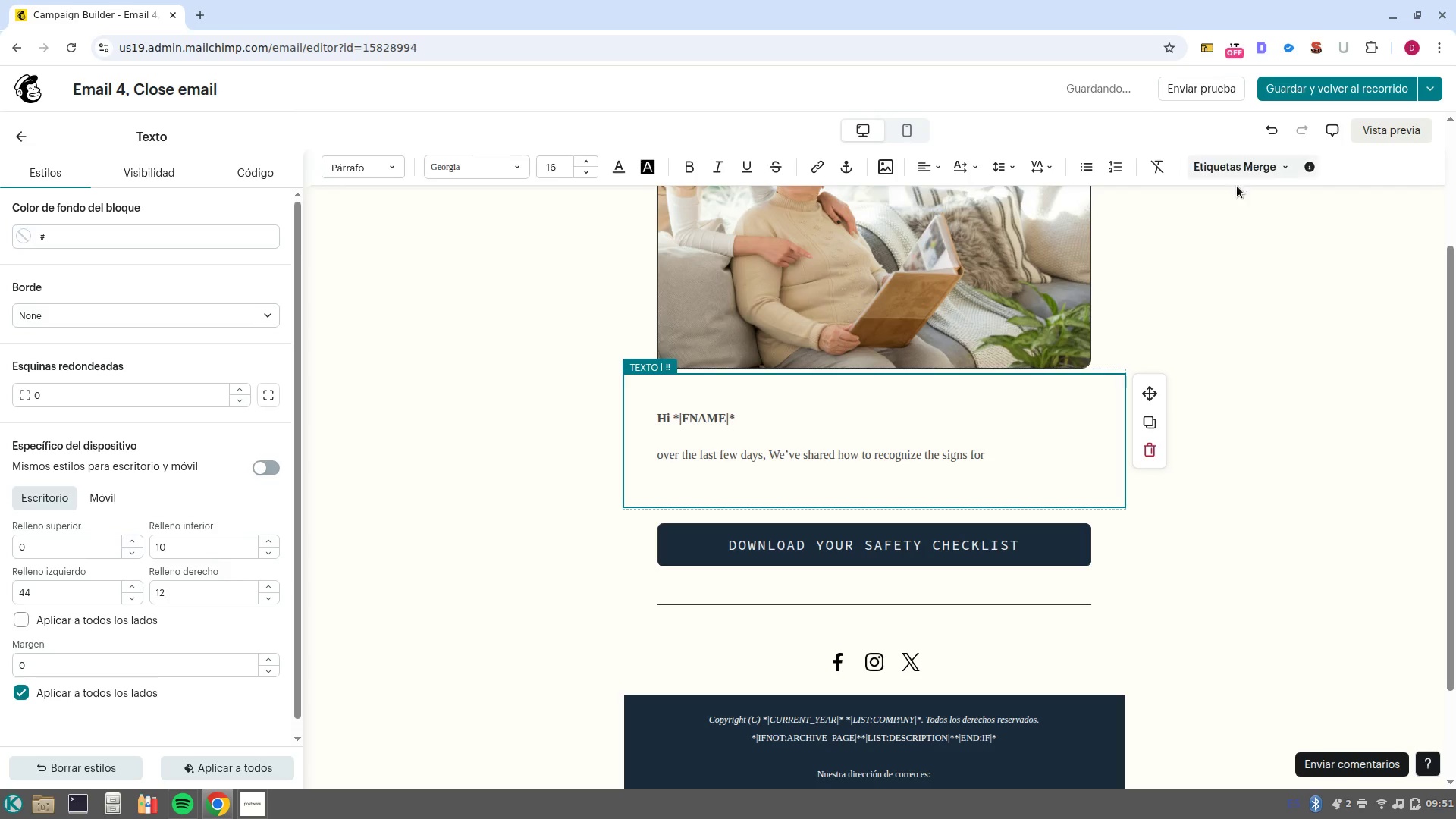 
left_click([1247, 175])
 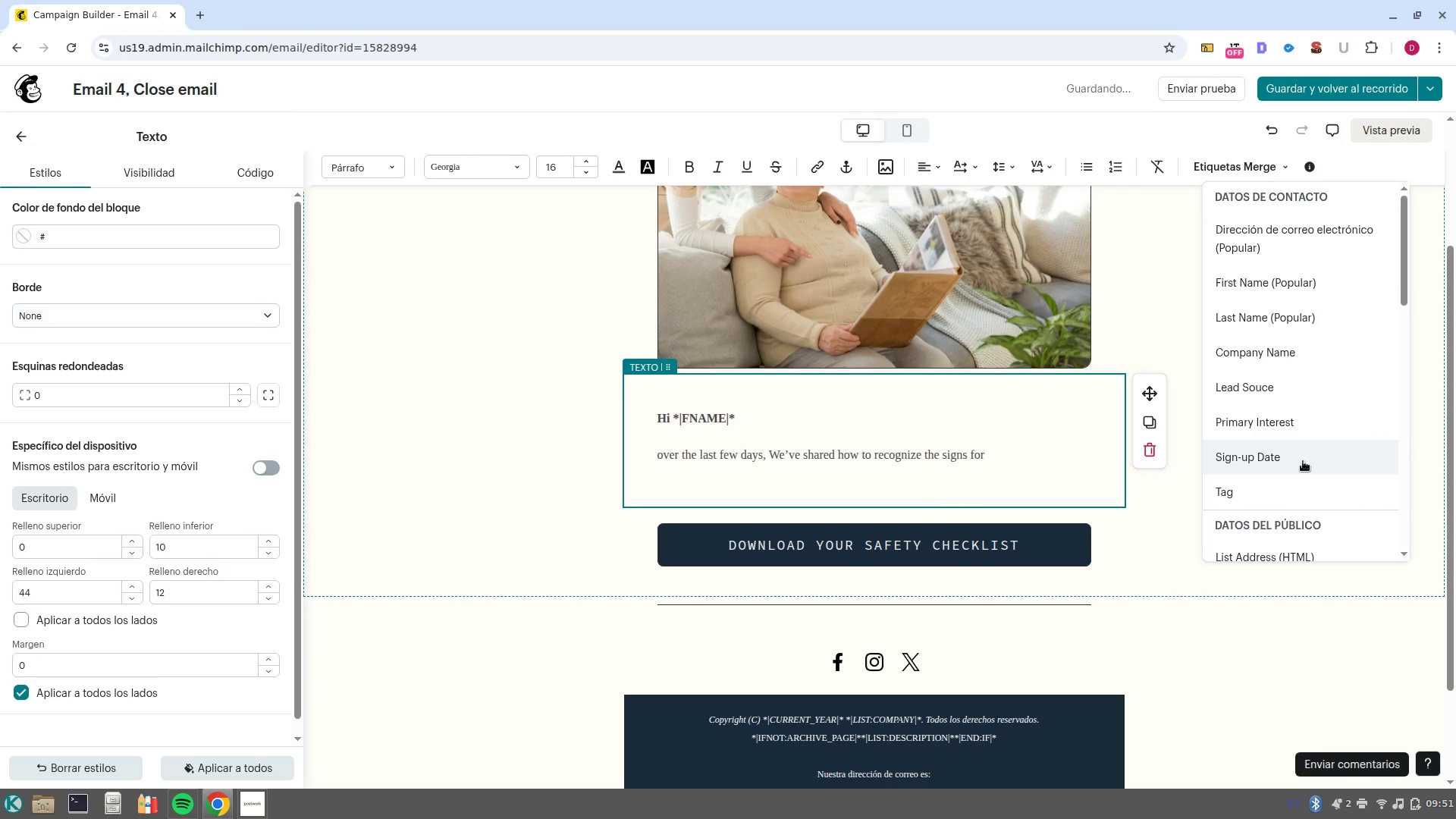 
left_click([1288, 425])
 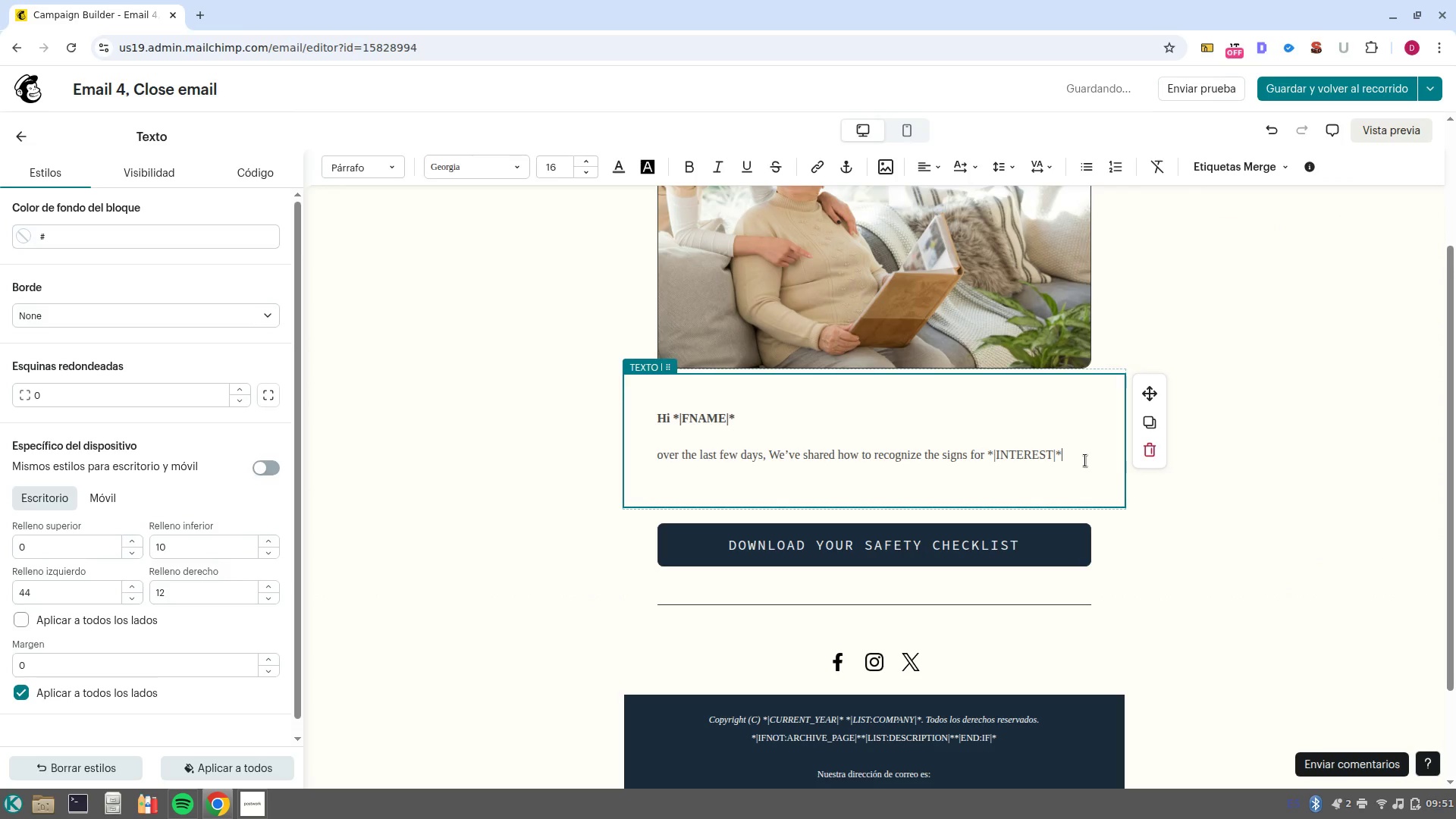 
type( and how to handel the emotions that come with tese big life changes. )
key(NumpadEnter)
key(NumpadEnter)
type(The next step doesn-t have to be a big decision. Its can )
 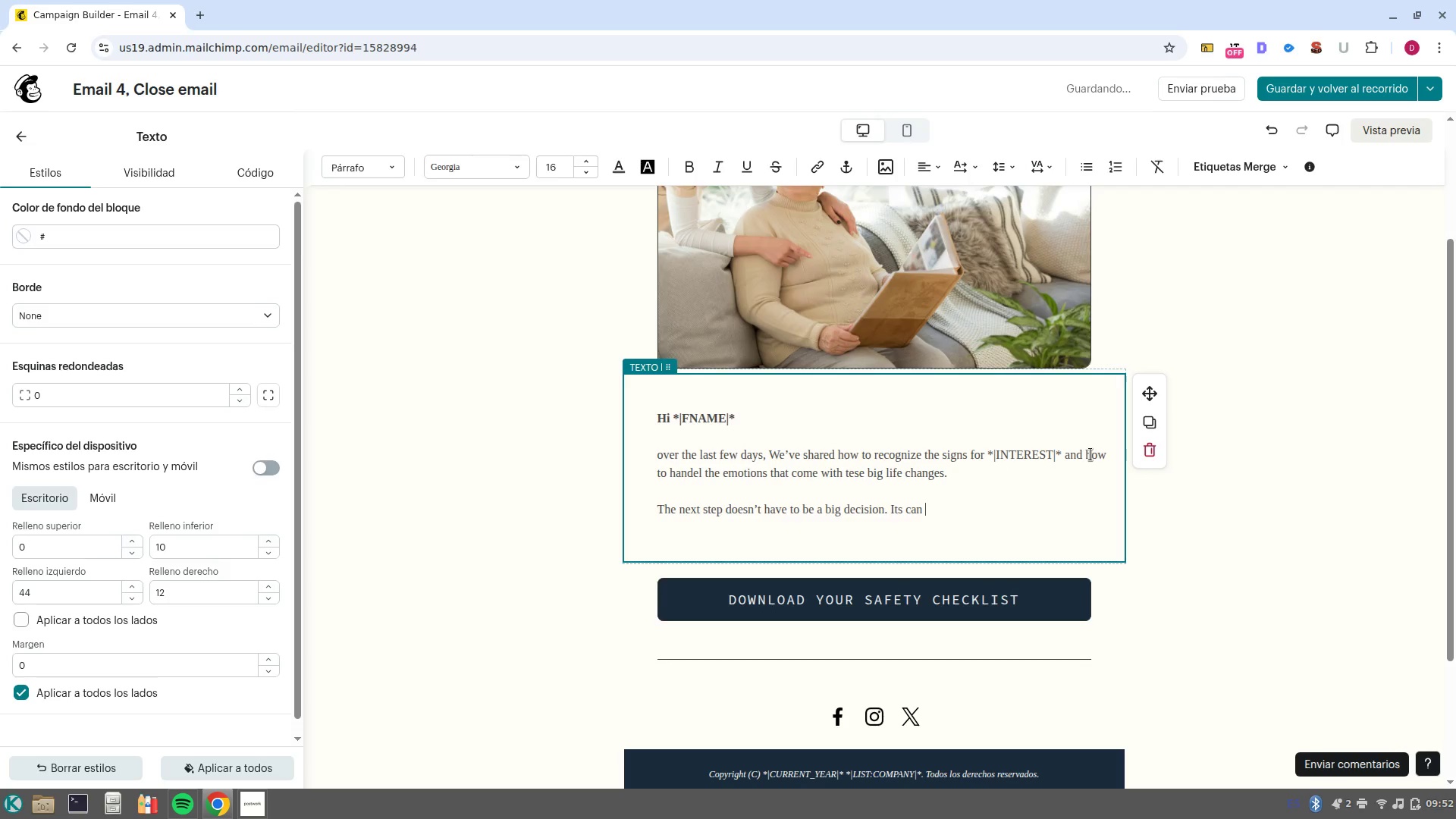 
key(Control+ControlLeft)
 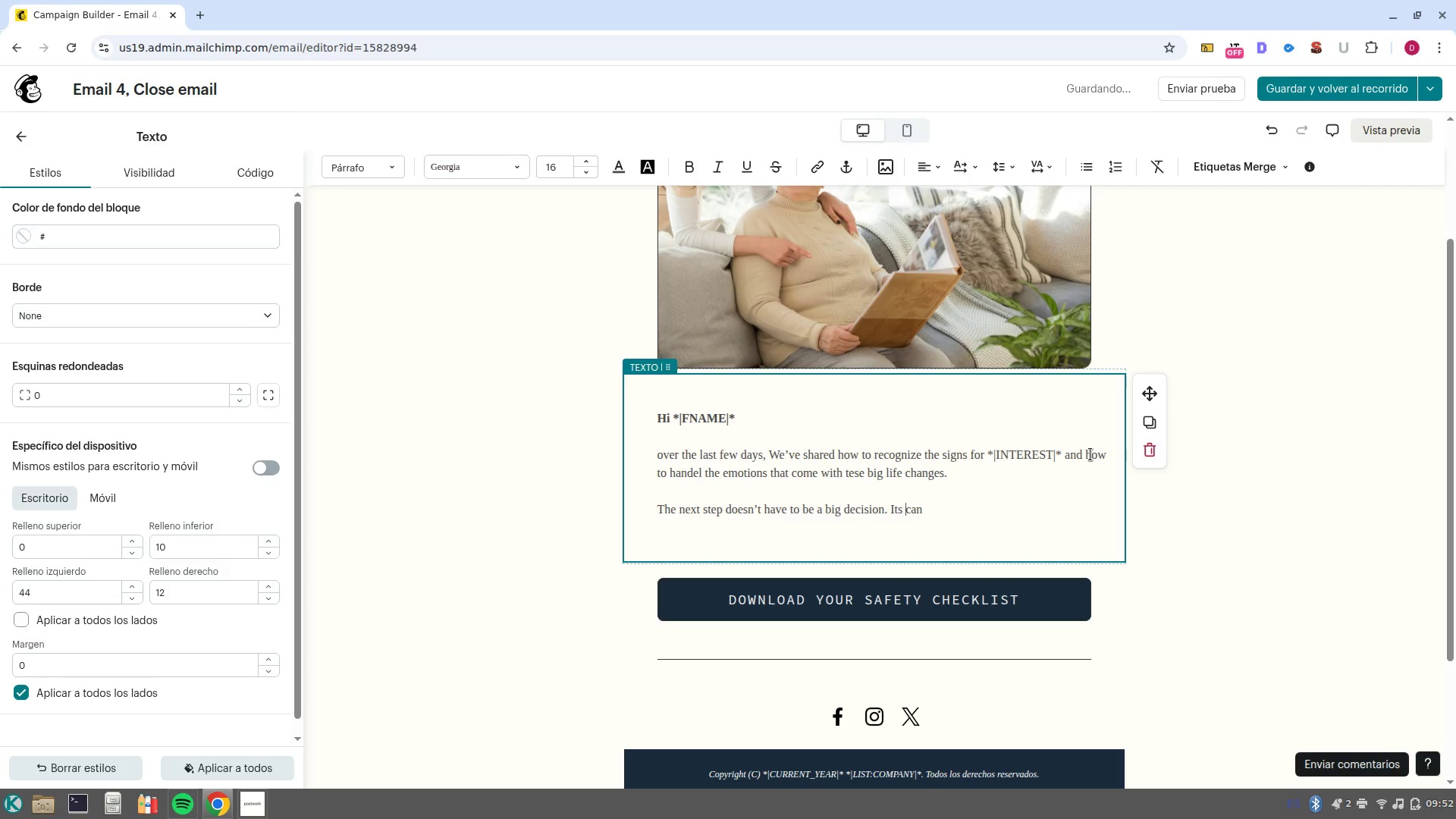 
key(Control+ArrowLeft)
 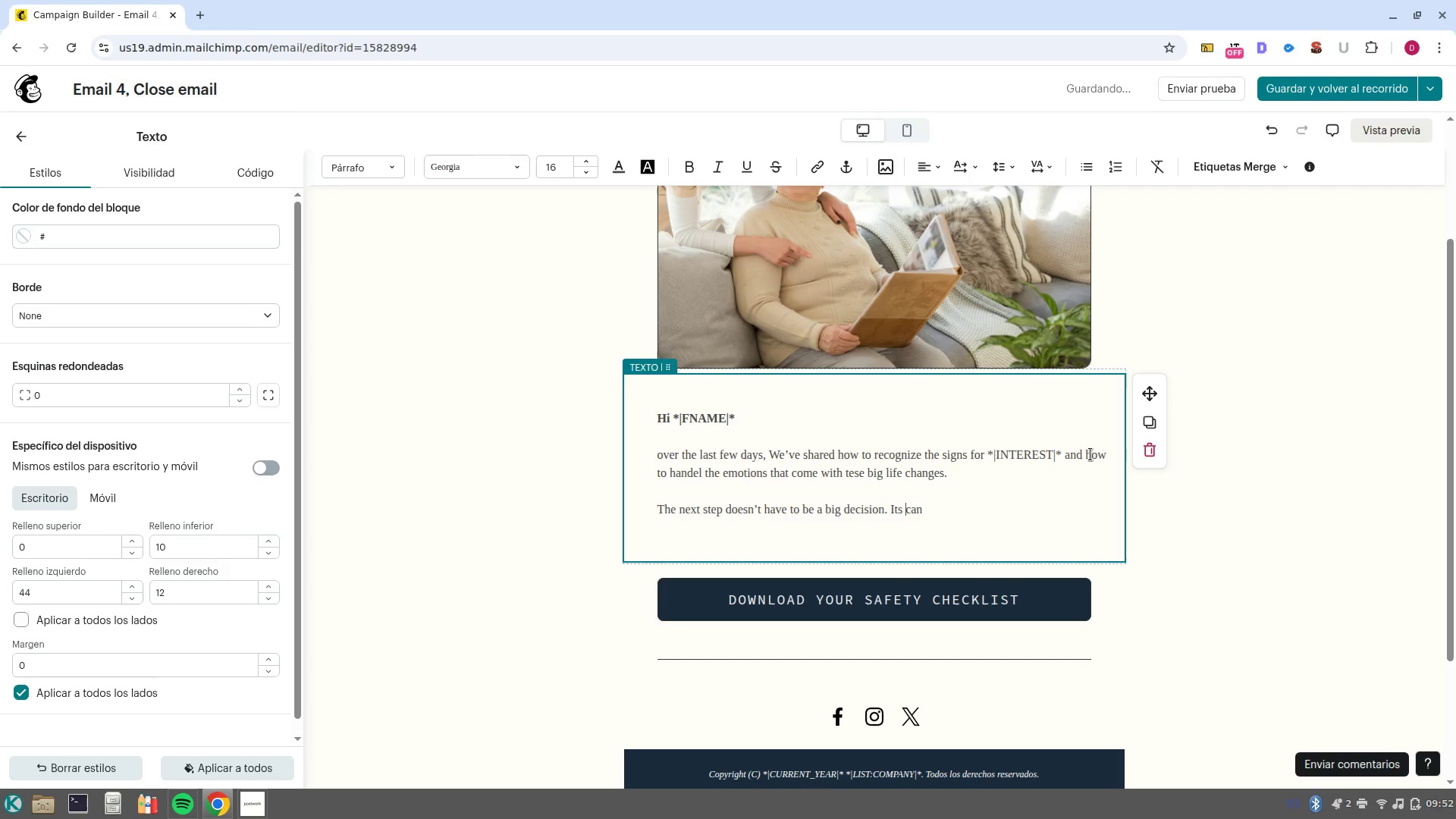 
key(ArrowRight)
 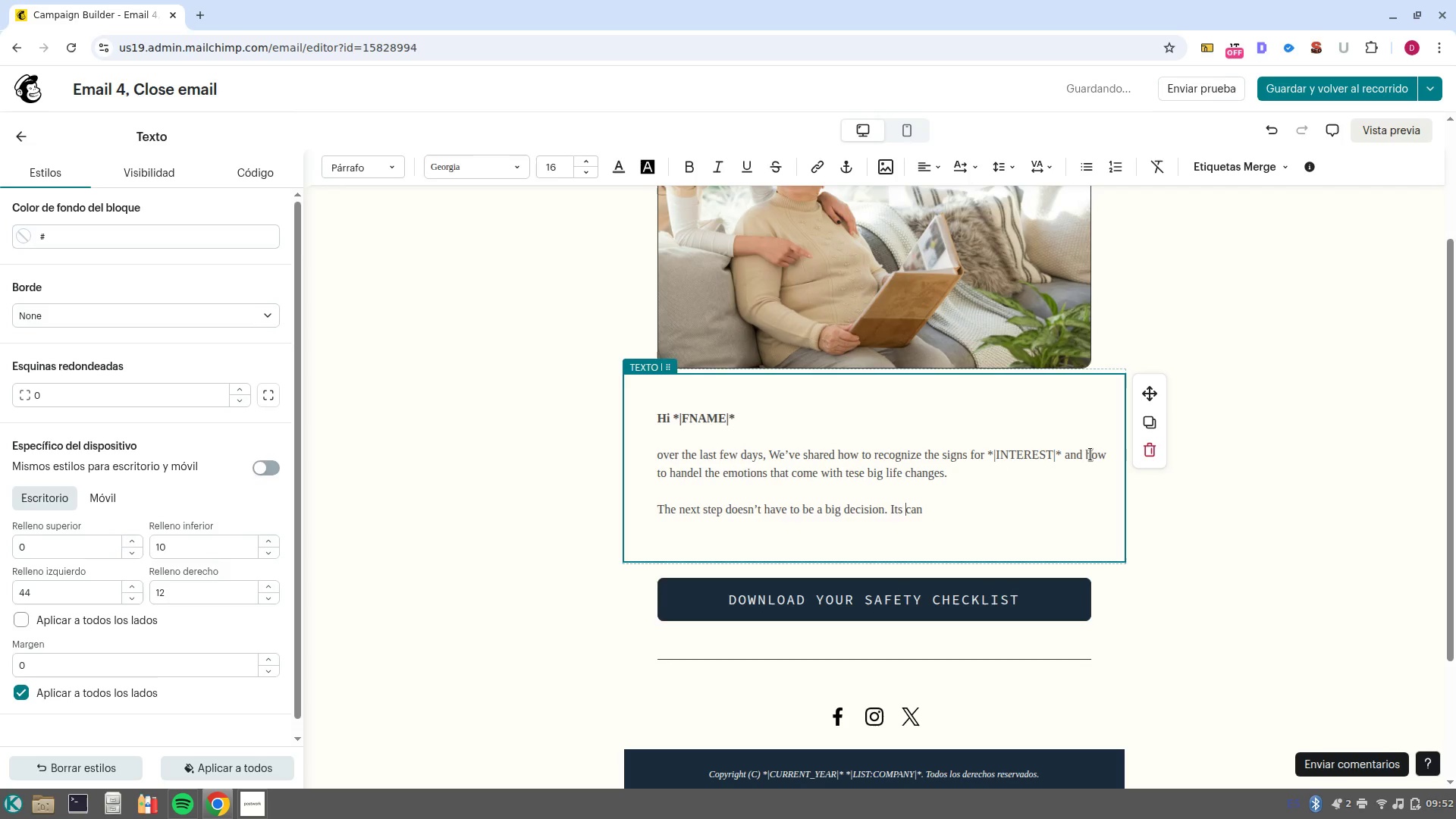 
key(ArrowLeft)
 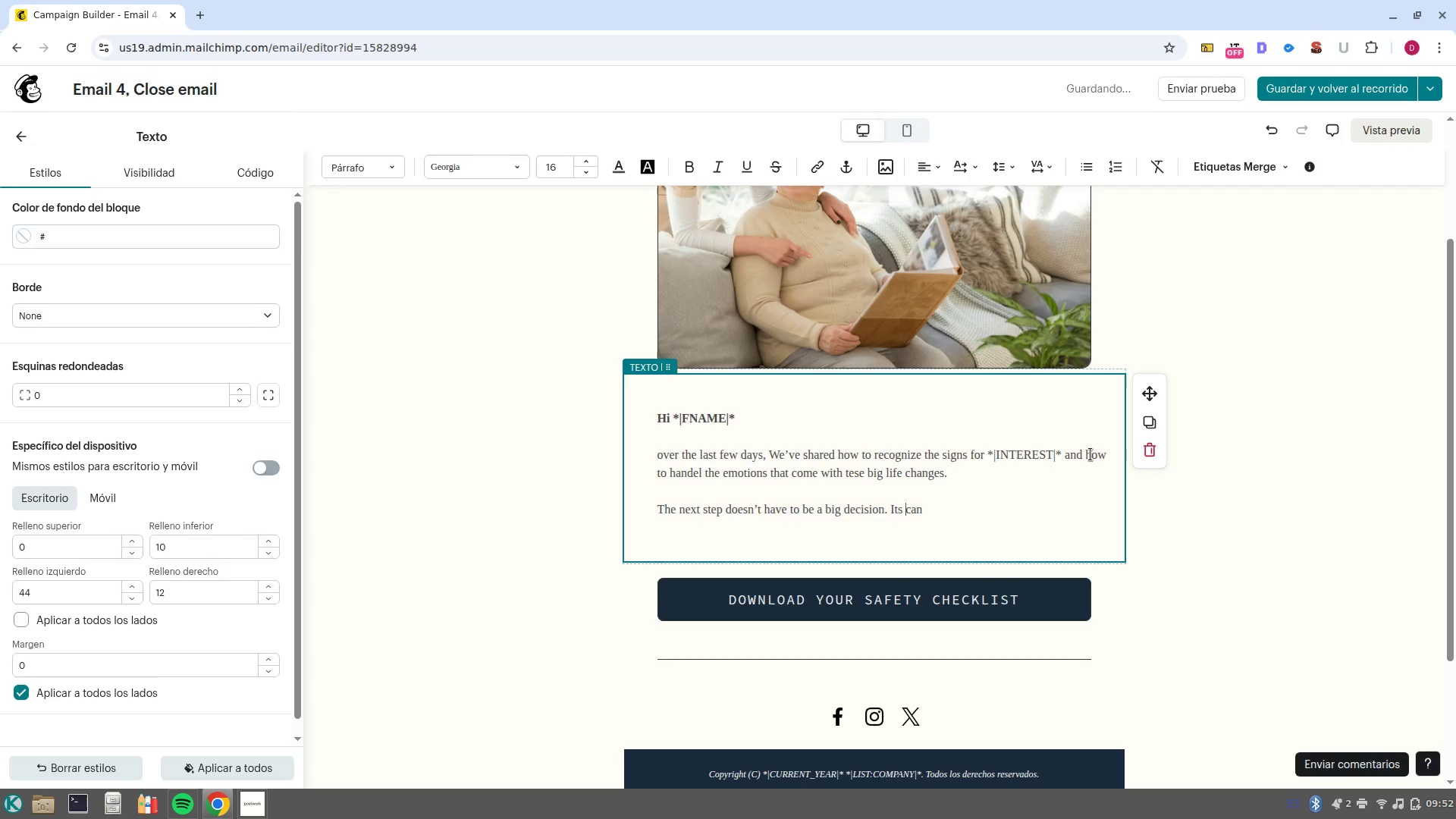 
key(ArrowLeft)
 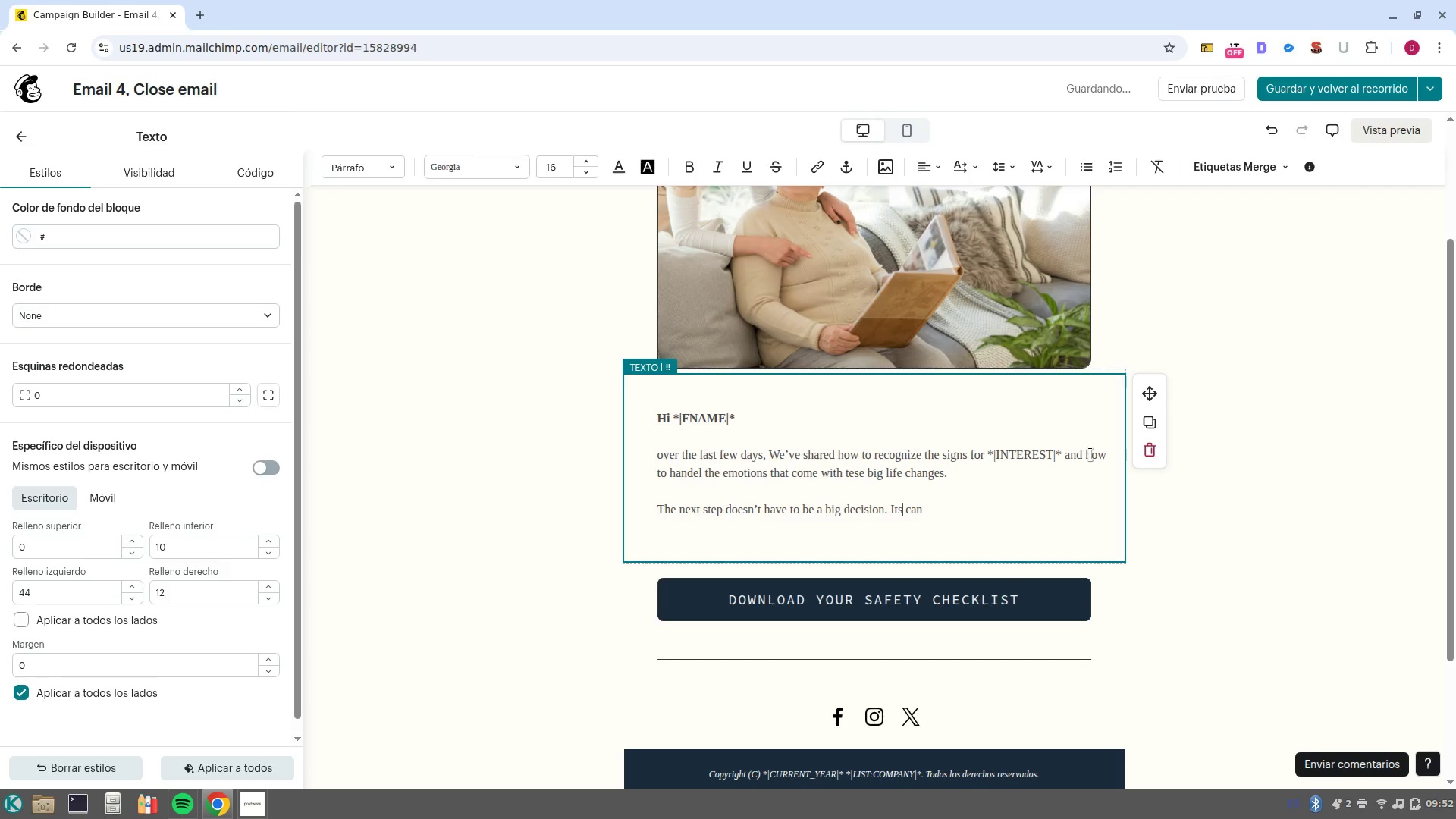 
key(Backspace)
 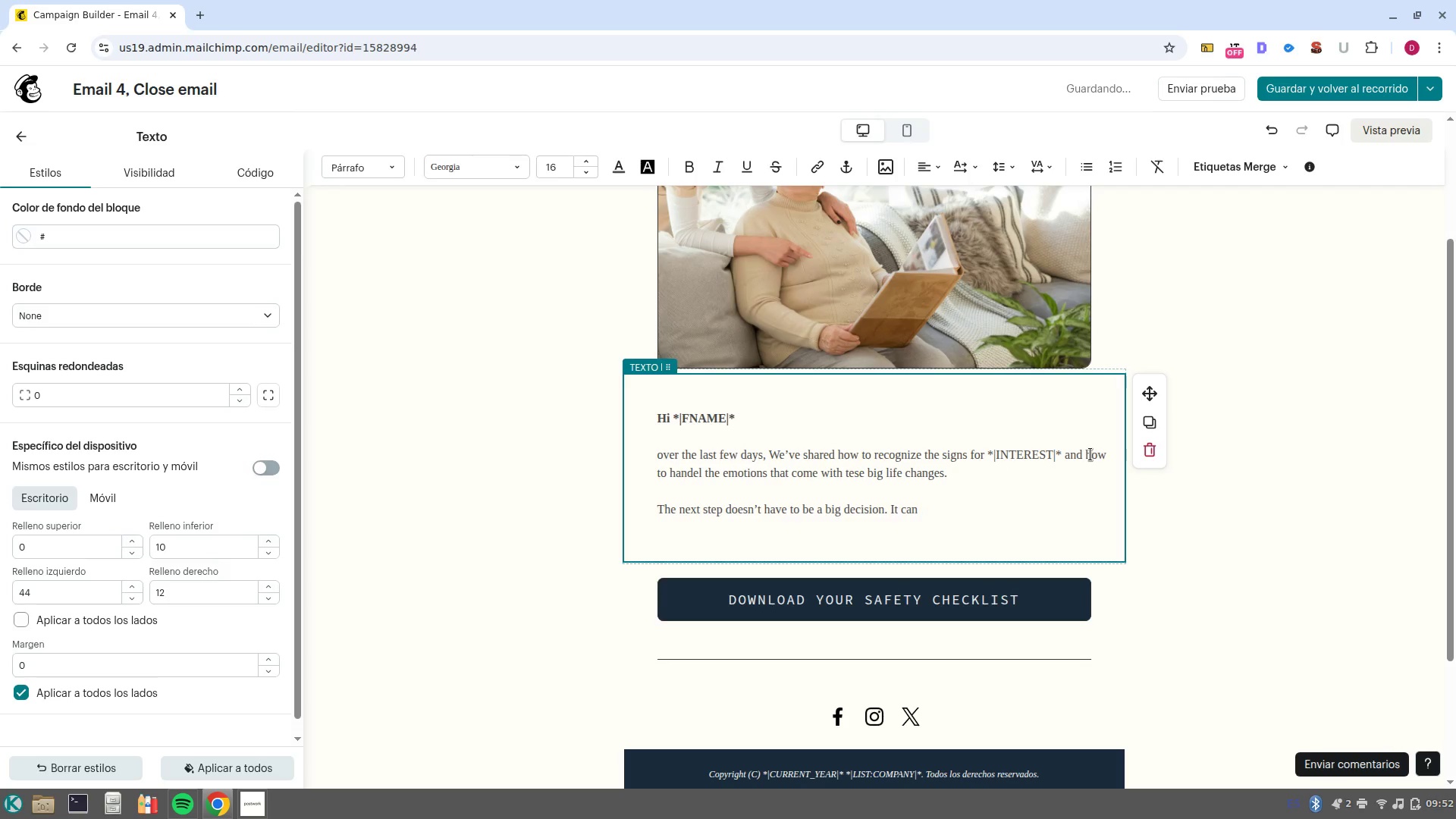 
key(Control+ArrowRight)
 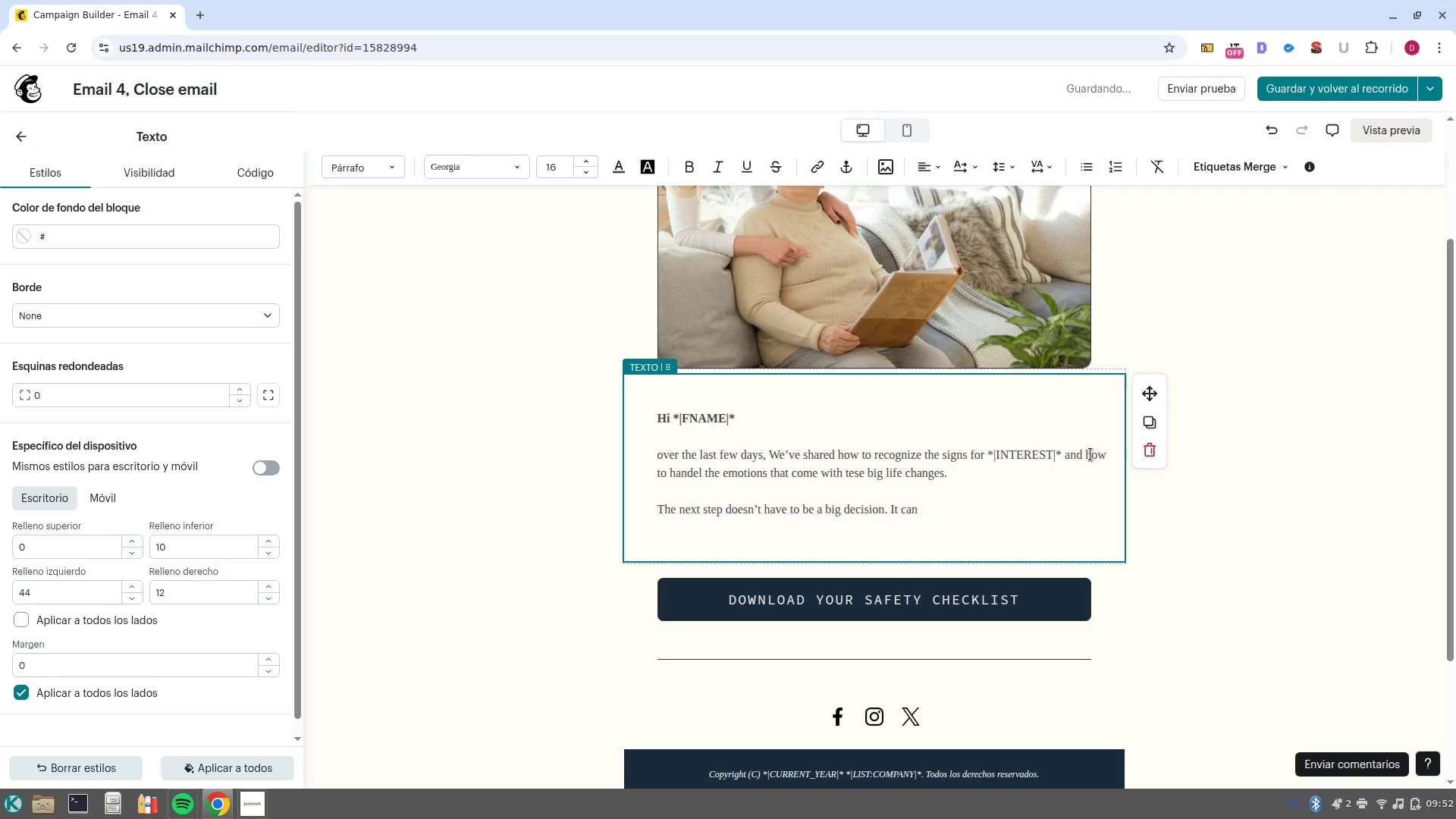 
type( just be a simple, quiet conversation. Our intake specialists are experts at listening and helping a)
key(Backspace)
type(families undestand w)
key(Backspace)
type(exactly what kind of support fits thewi)
key(Backspace)
key(Backspace)
type(ie)
key(Backspace)
type(r uniwue situation. )
 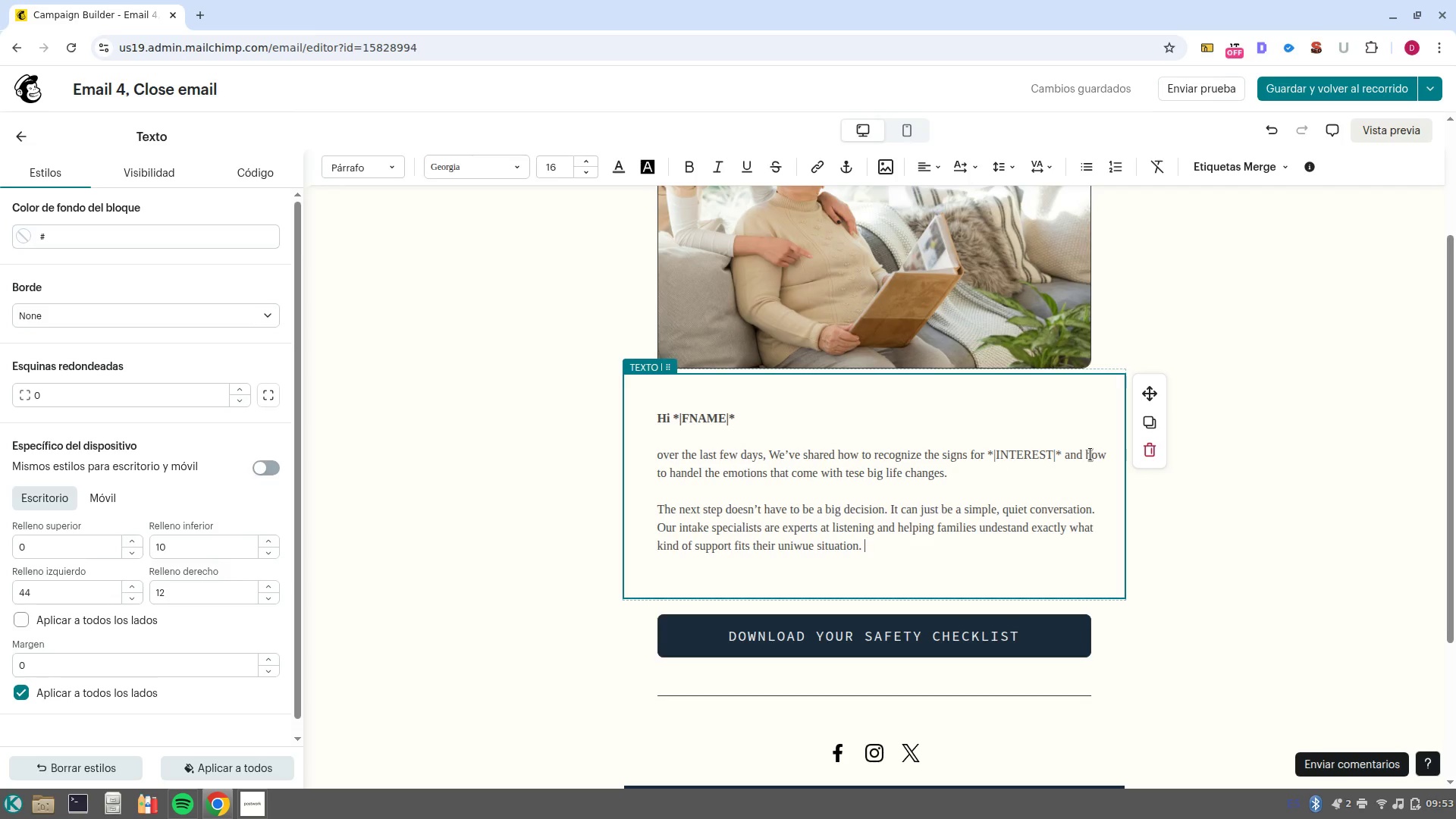 
wait(5.31)
 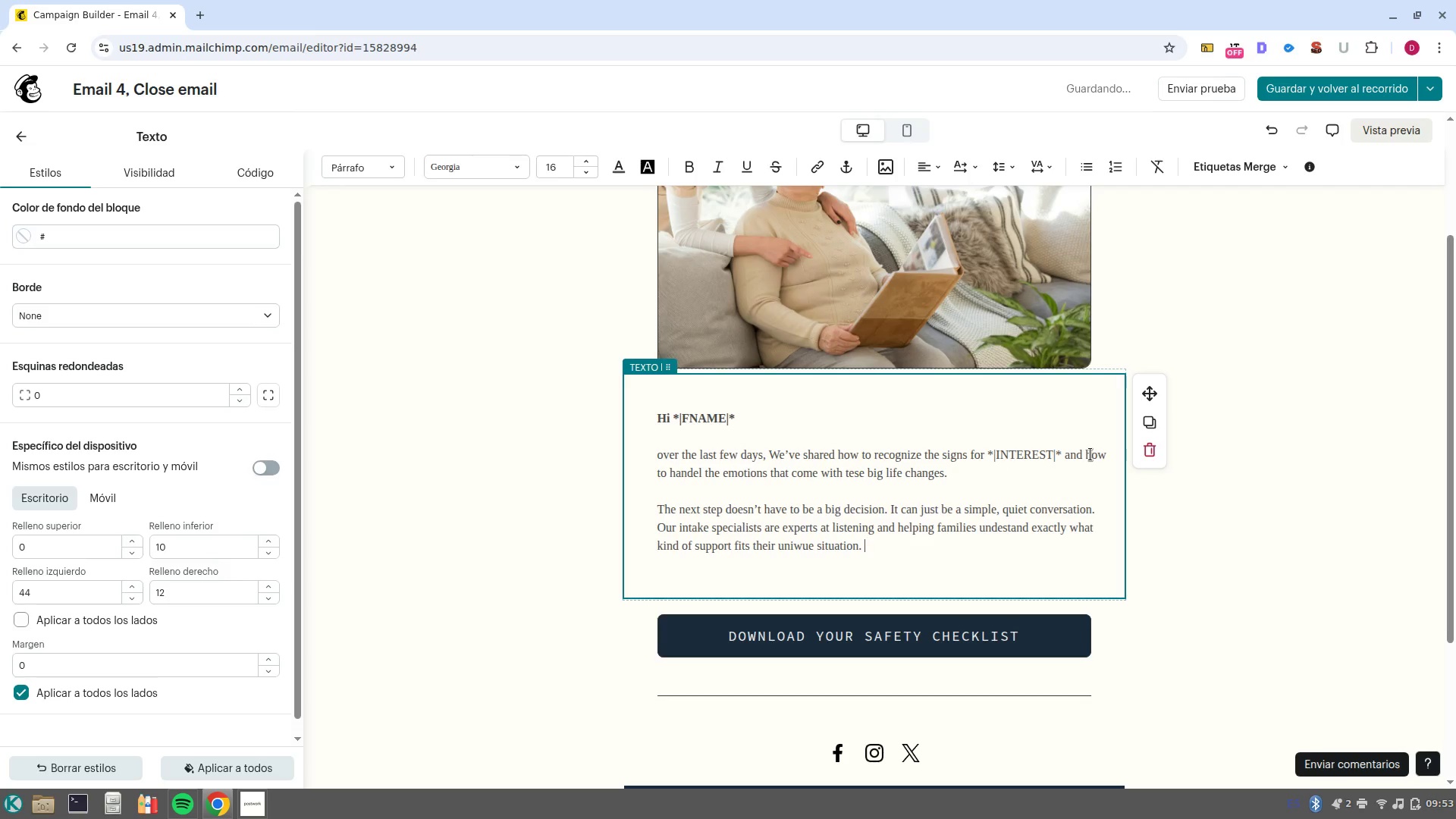 
key(NumpadEnter)
key(NumpadEnter)
type(If you-re ready to stop wondering and start planning, let-s tal for 15 minutes. No pressure, just clarity, we are here just to help you)
 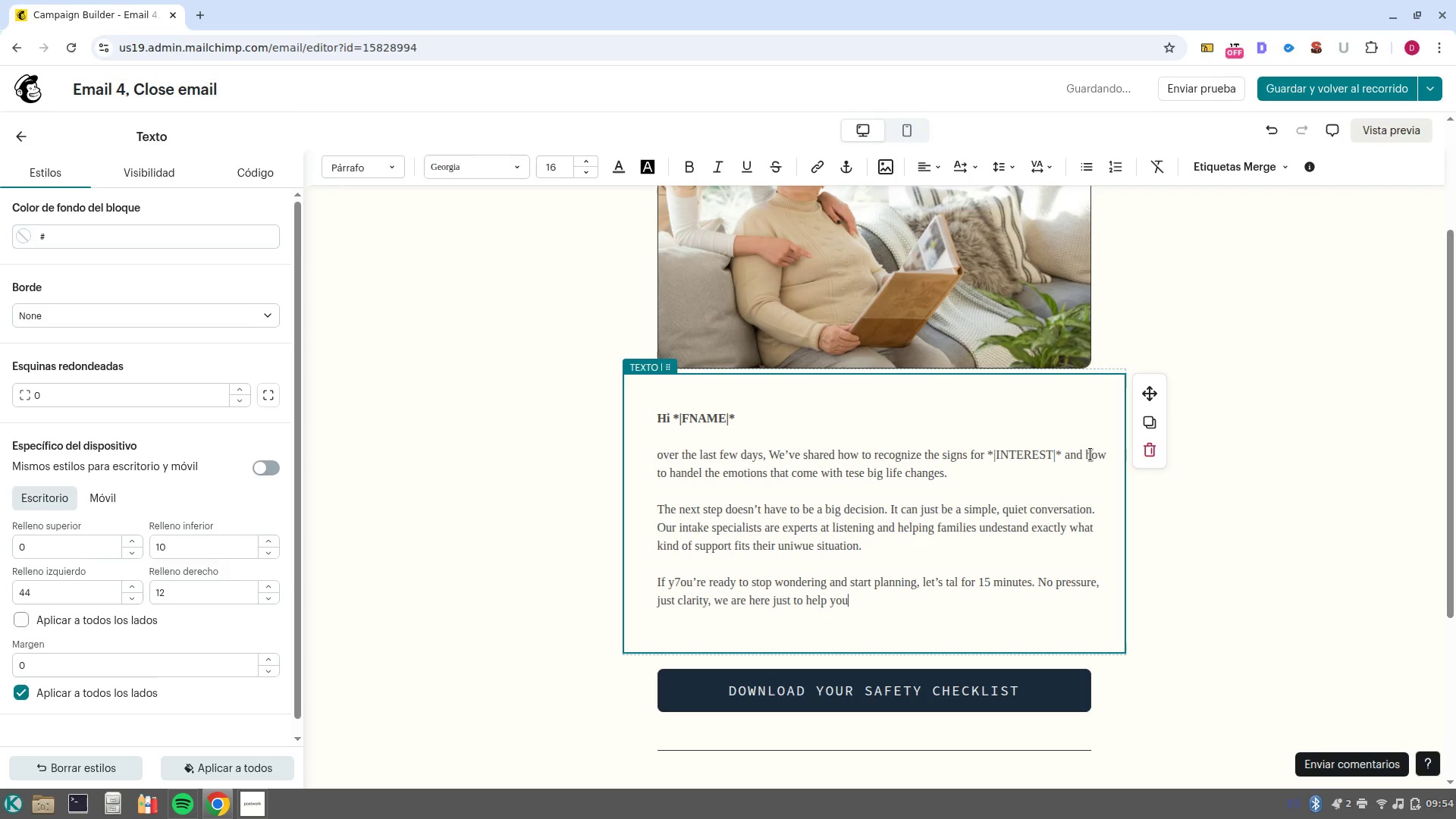 
left_click([685, 589])
 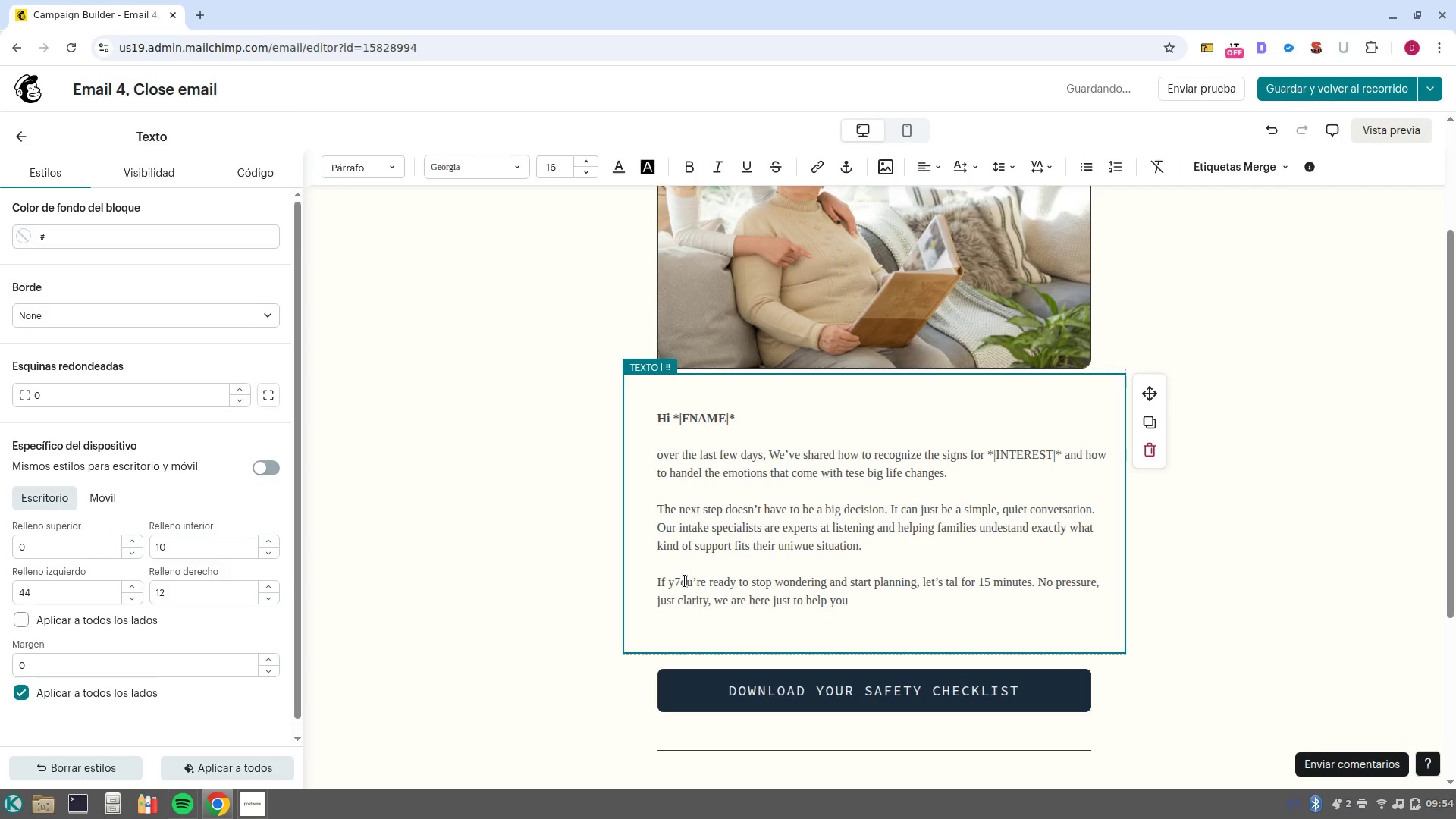 
left_click([685, 581])
 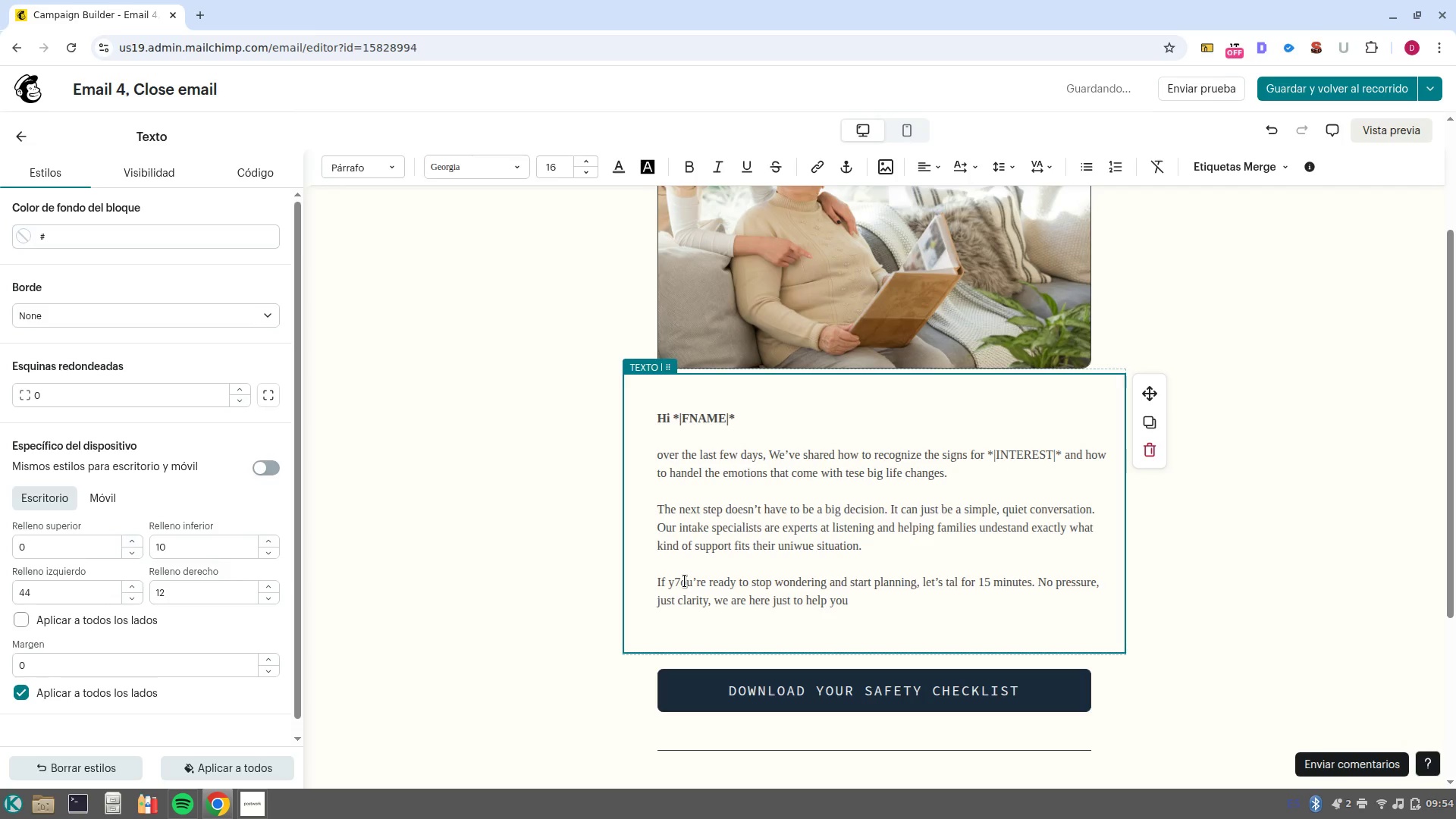 
key(ArrowLeft)
 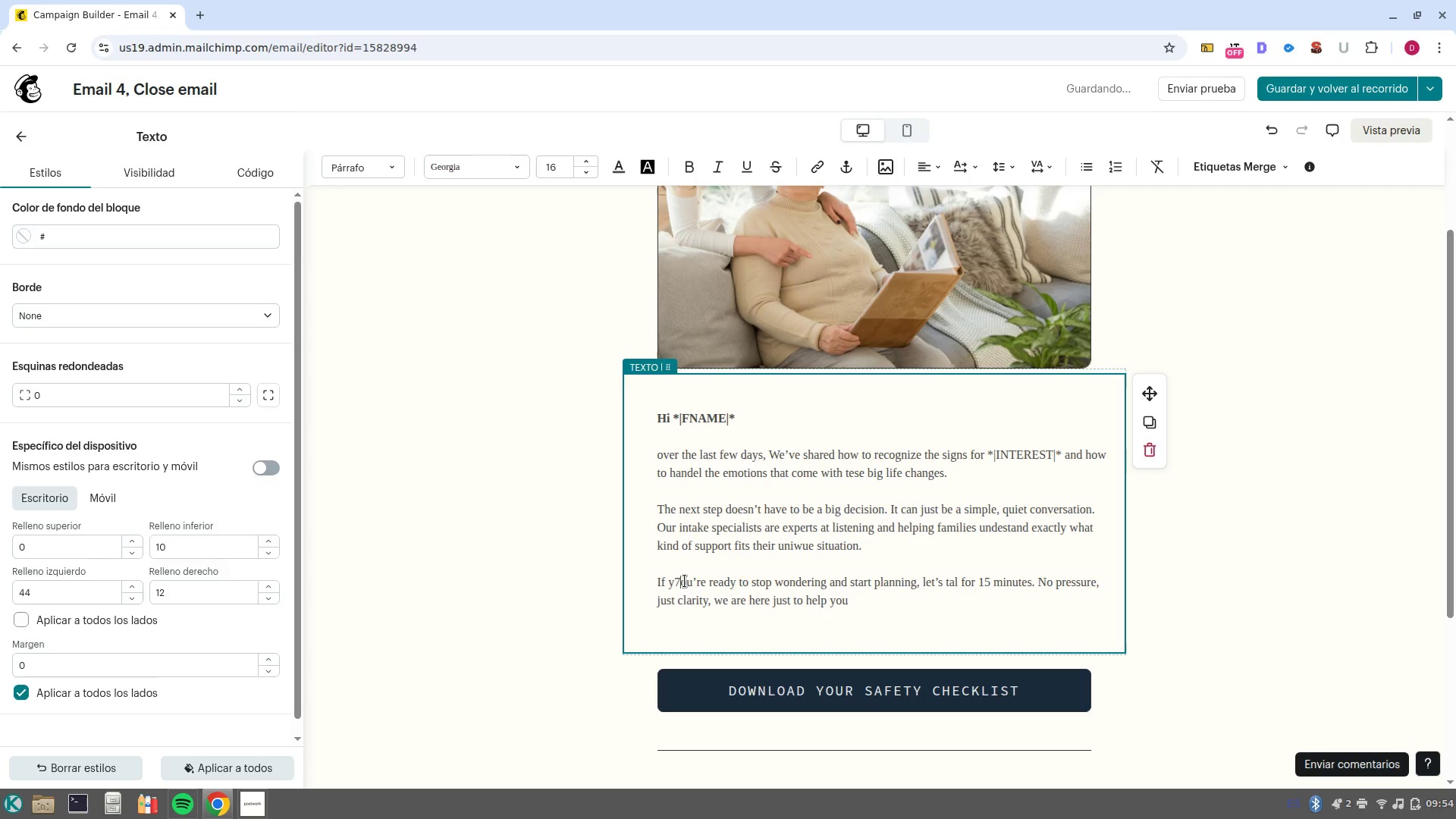 
key(Backspace)
 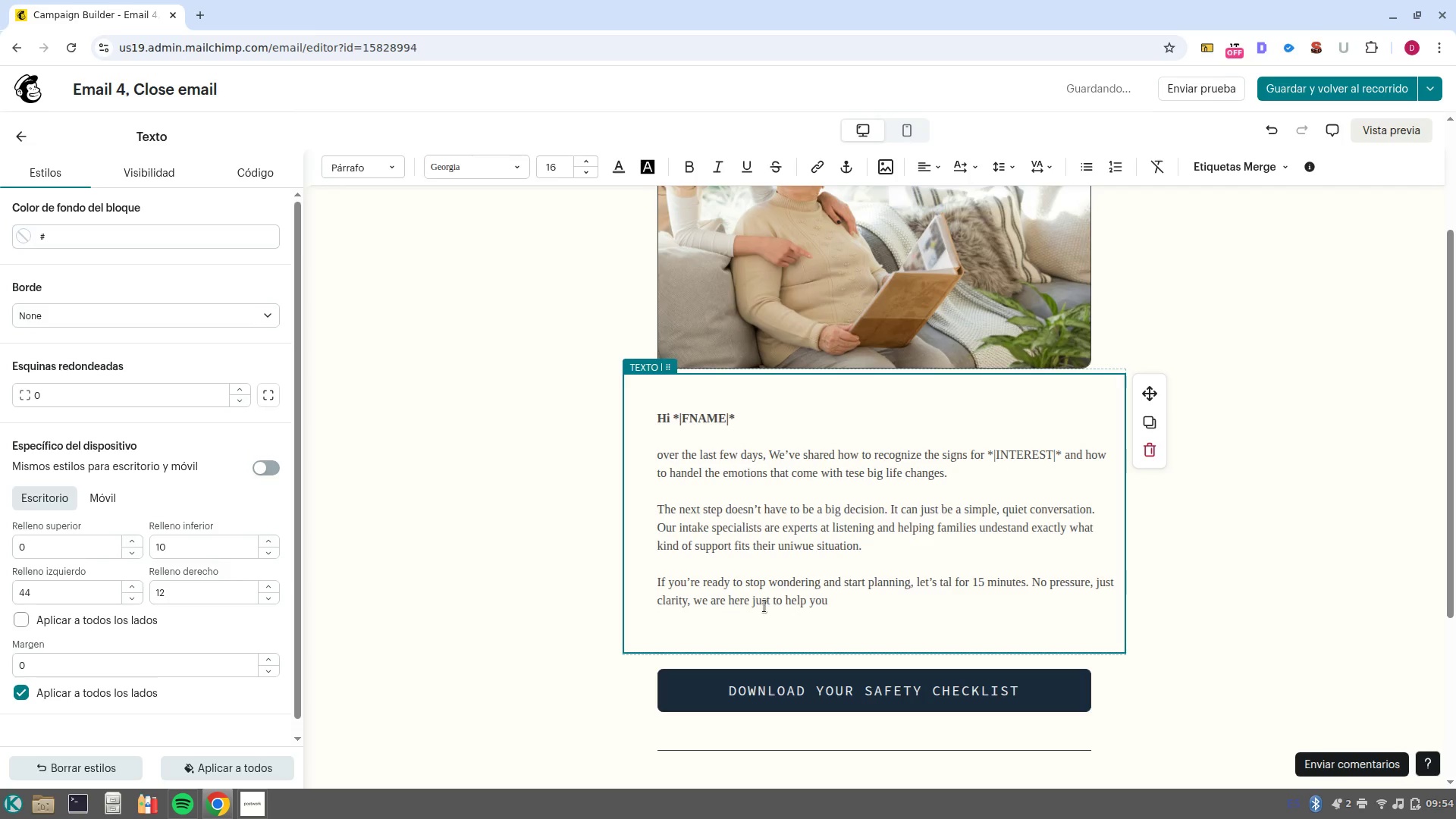 
left_click([852, 601])
 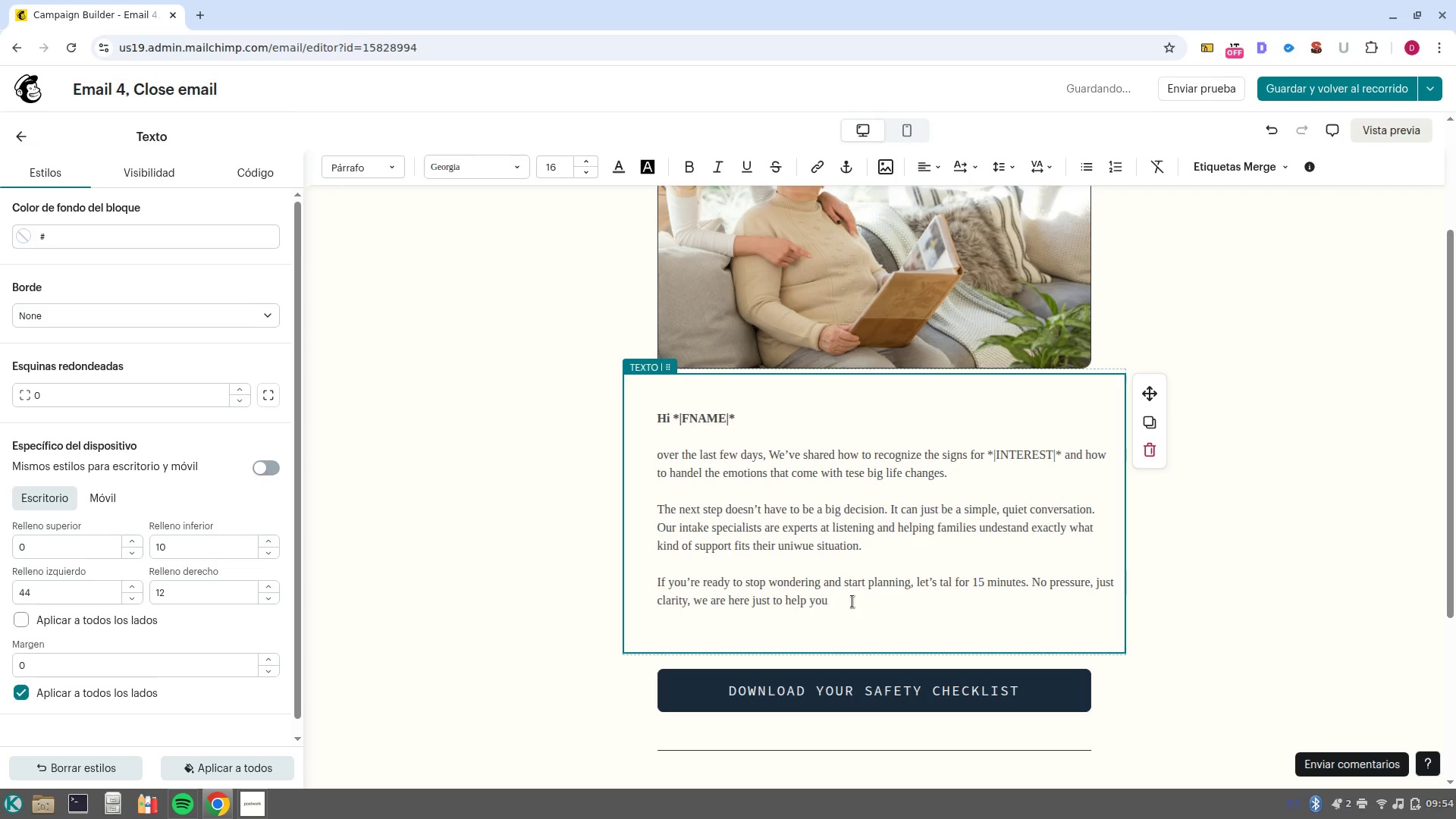 
key(Backspace)
 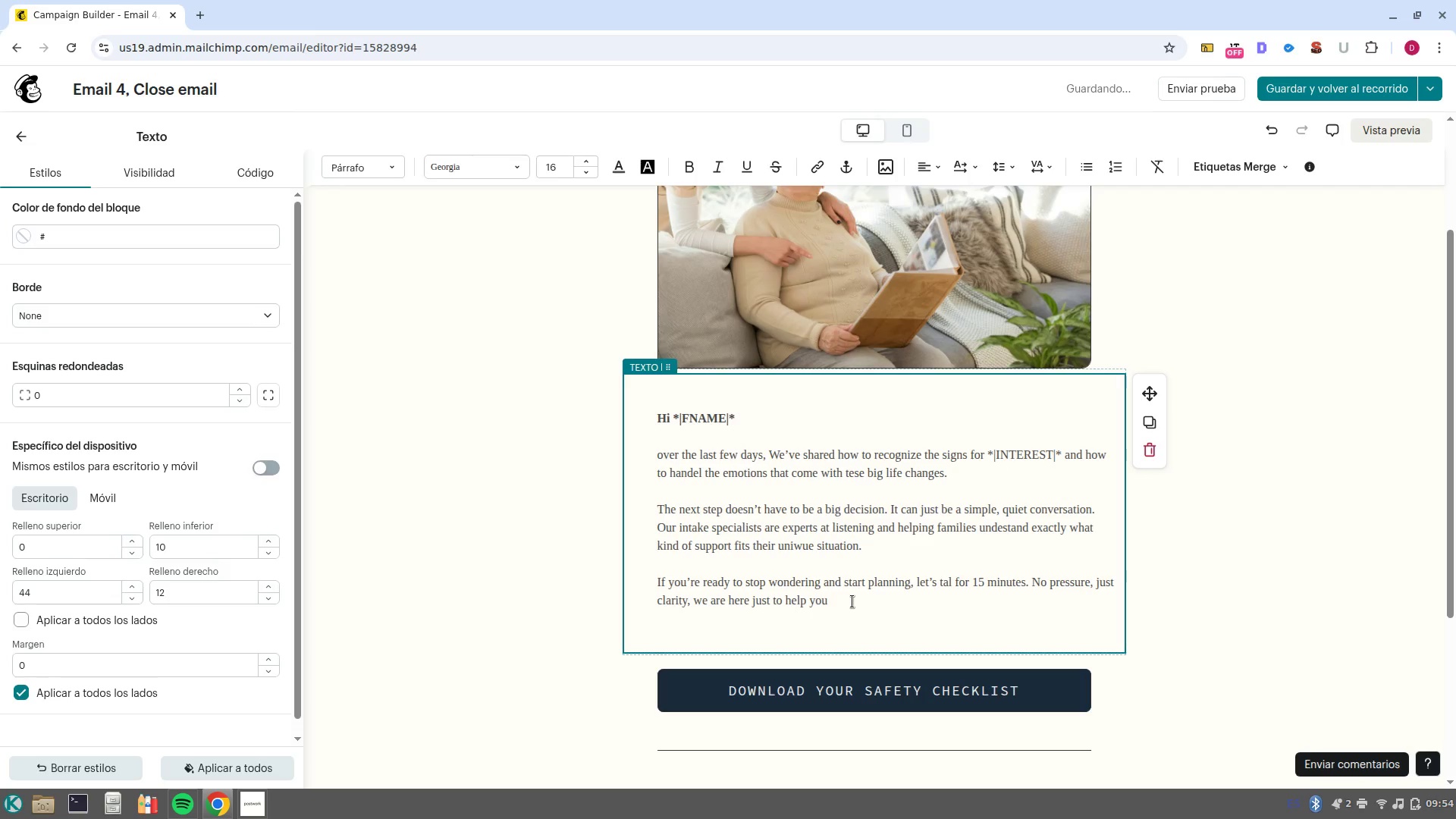 
key(Period)
 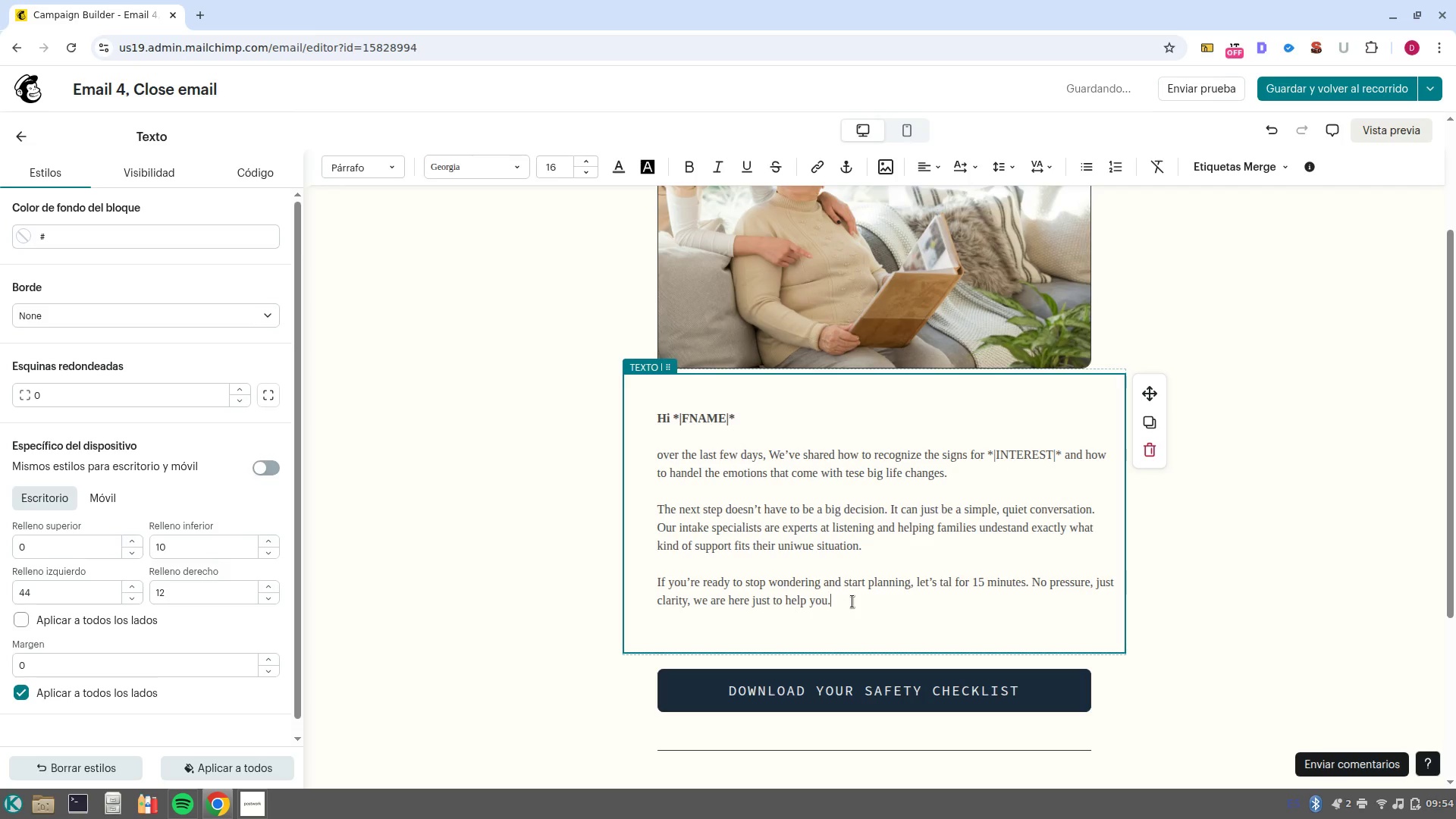 
key(ArrowDown)
 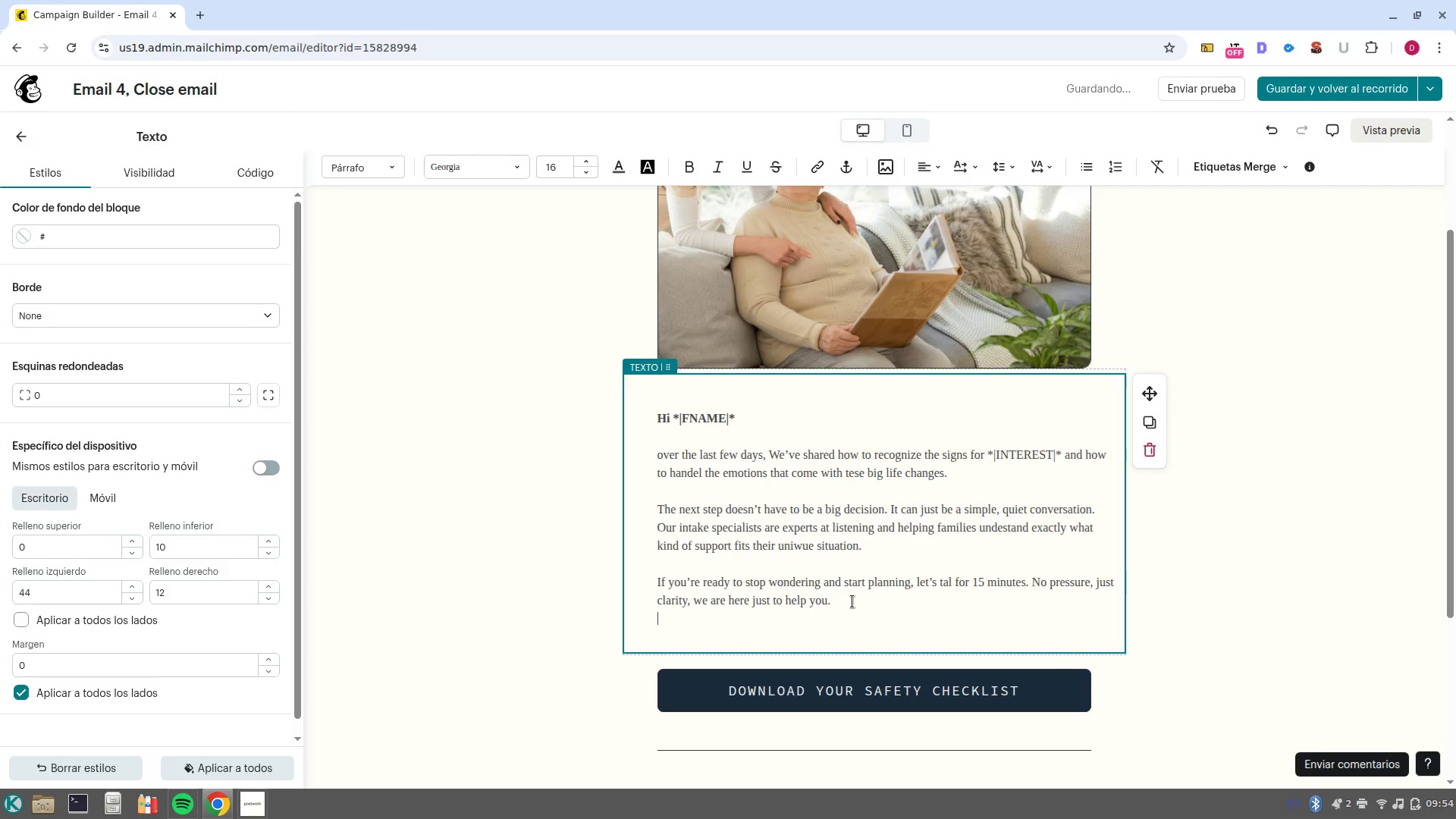 
key(ArrowDown)
 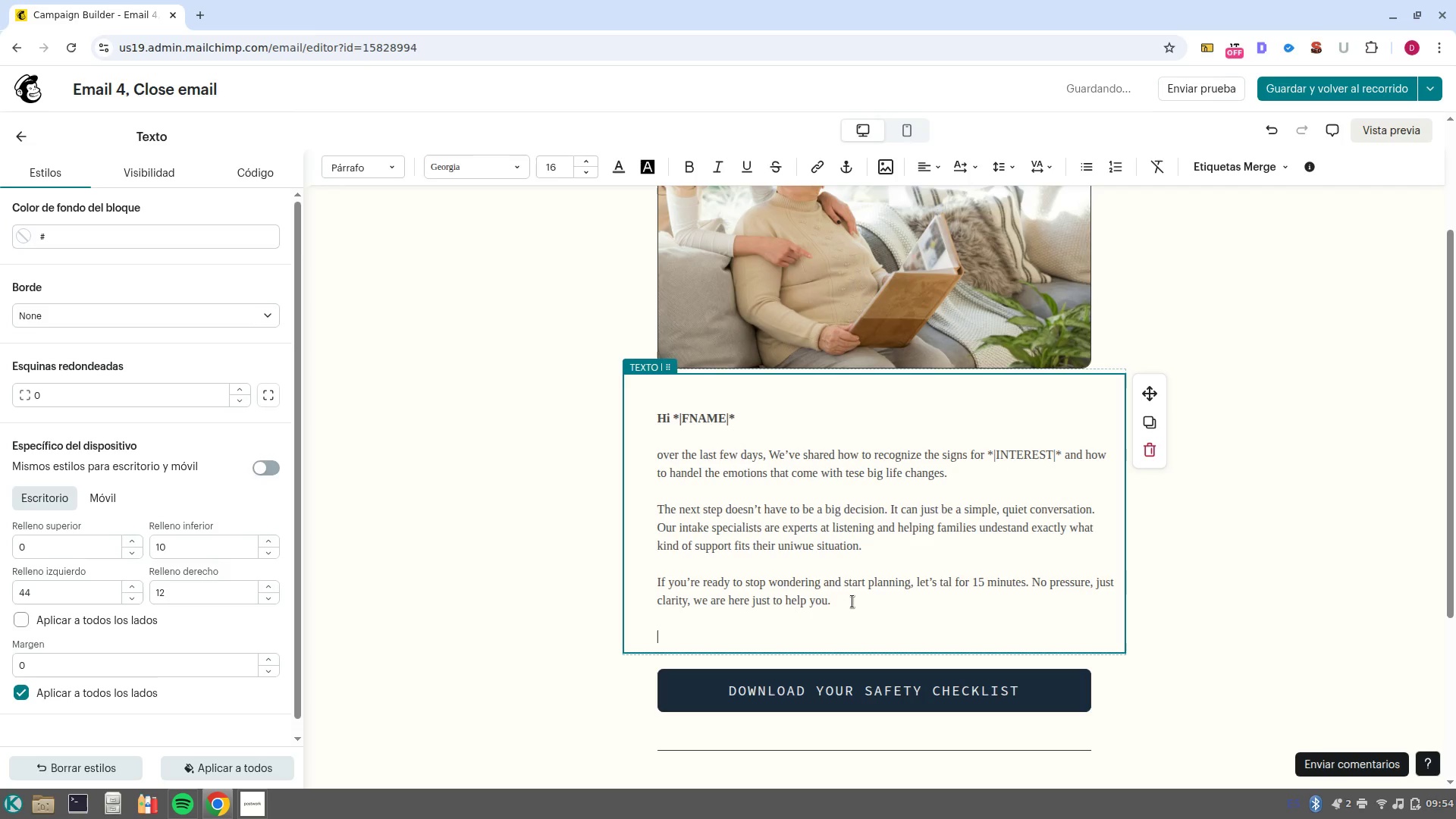 
key(Backspace)
 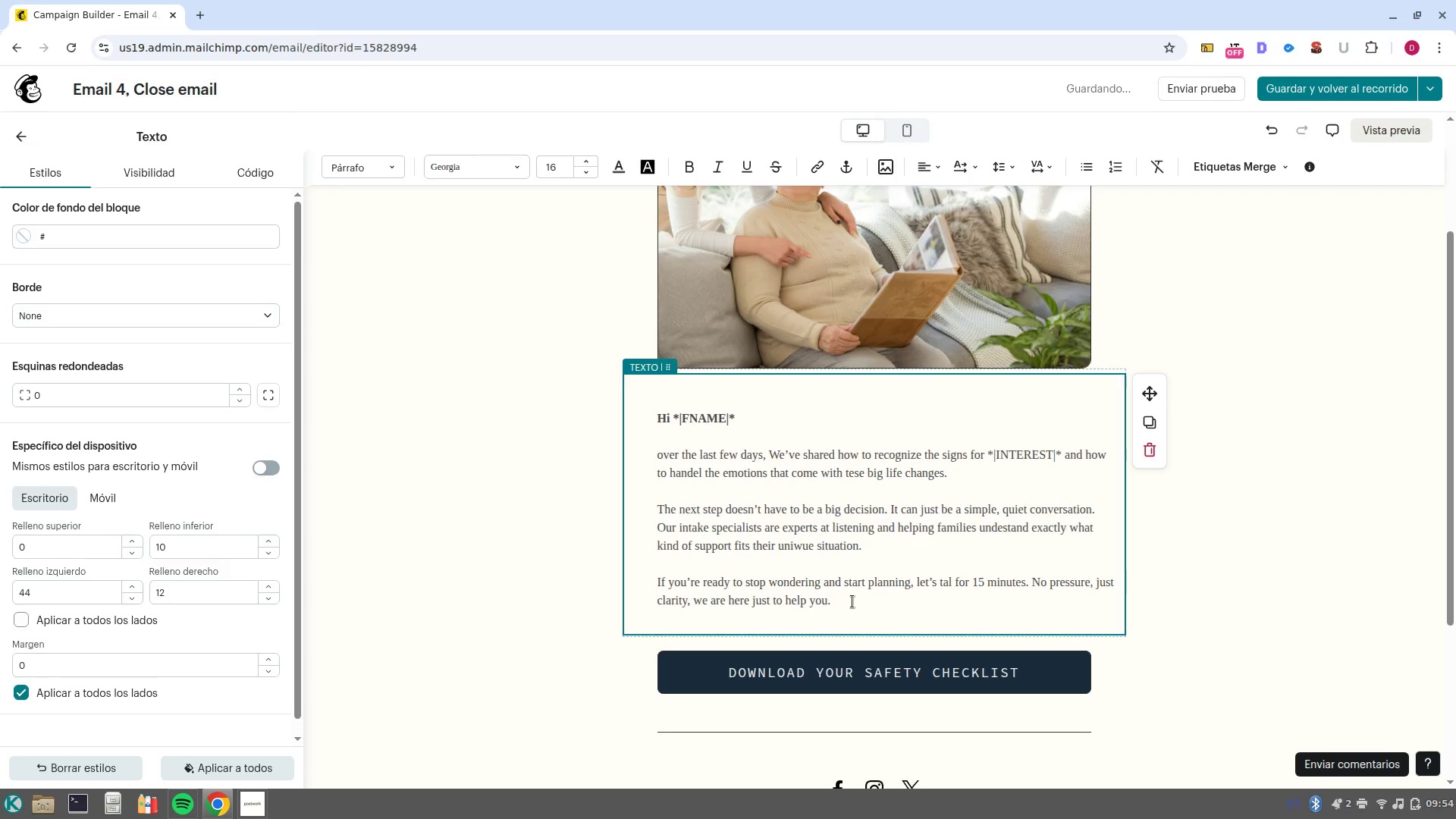 
key(Backspace)
 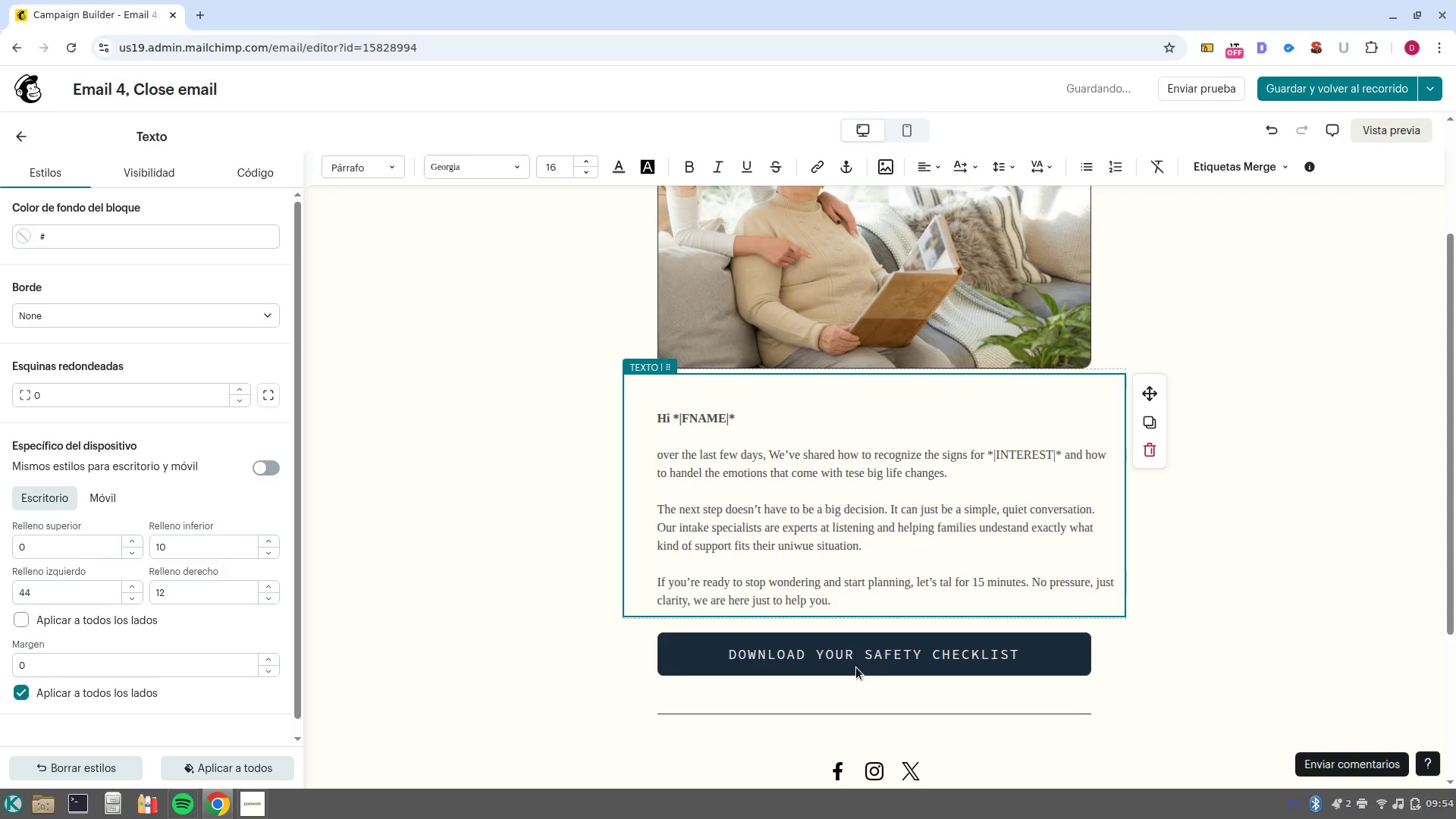 
left_click([865, 649])
 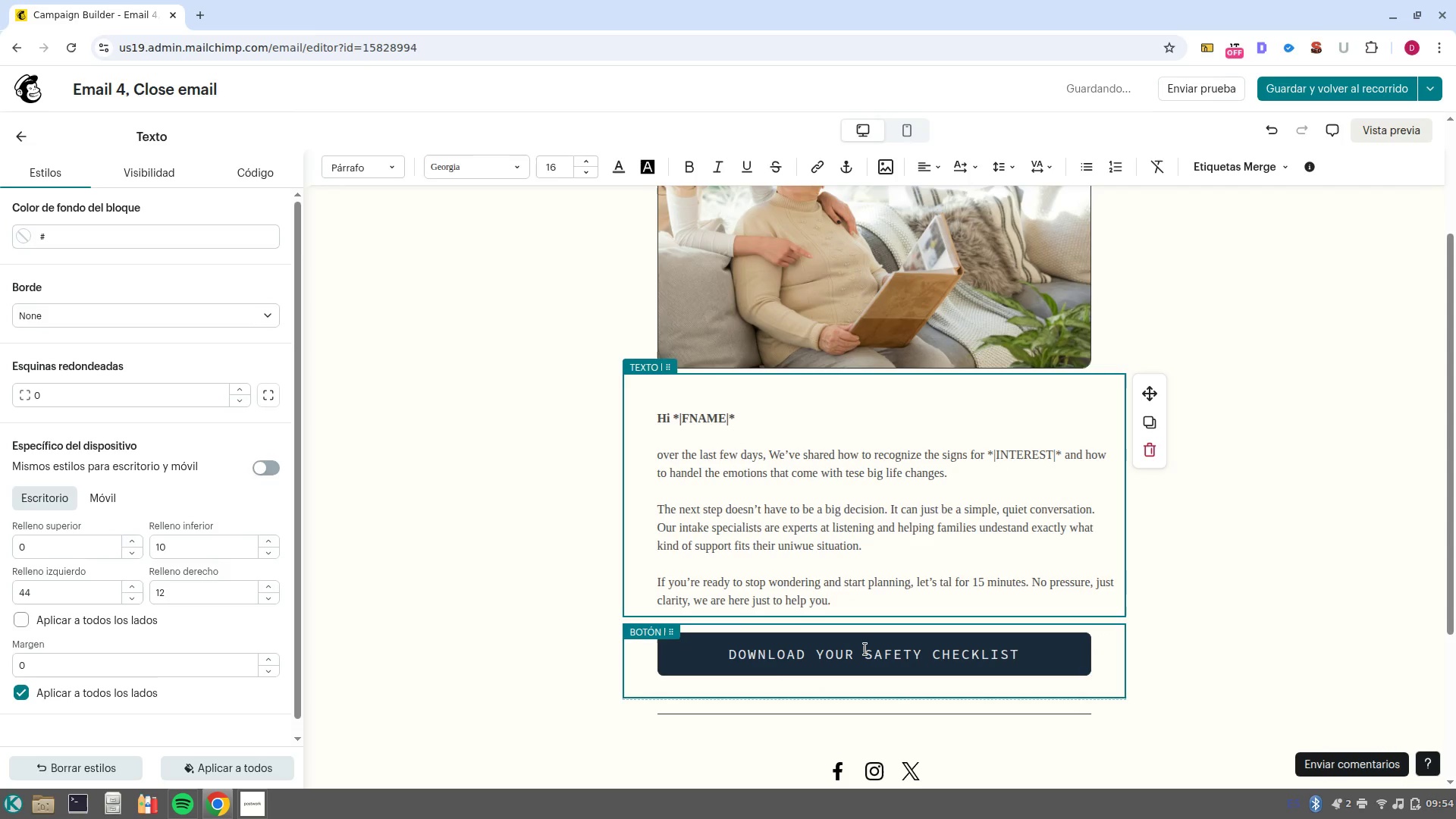 
left_click([865, 649])
 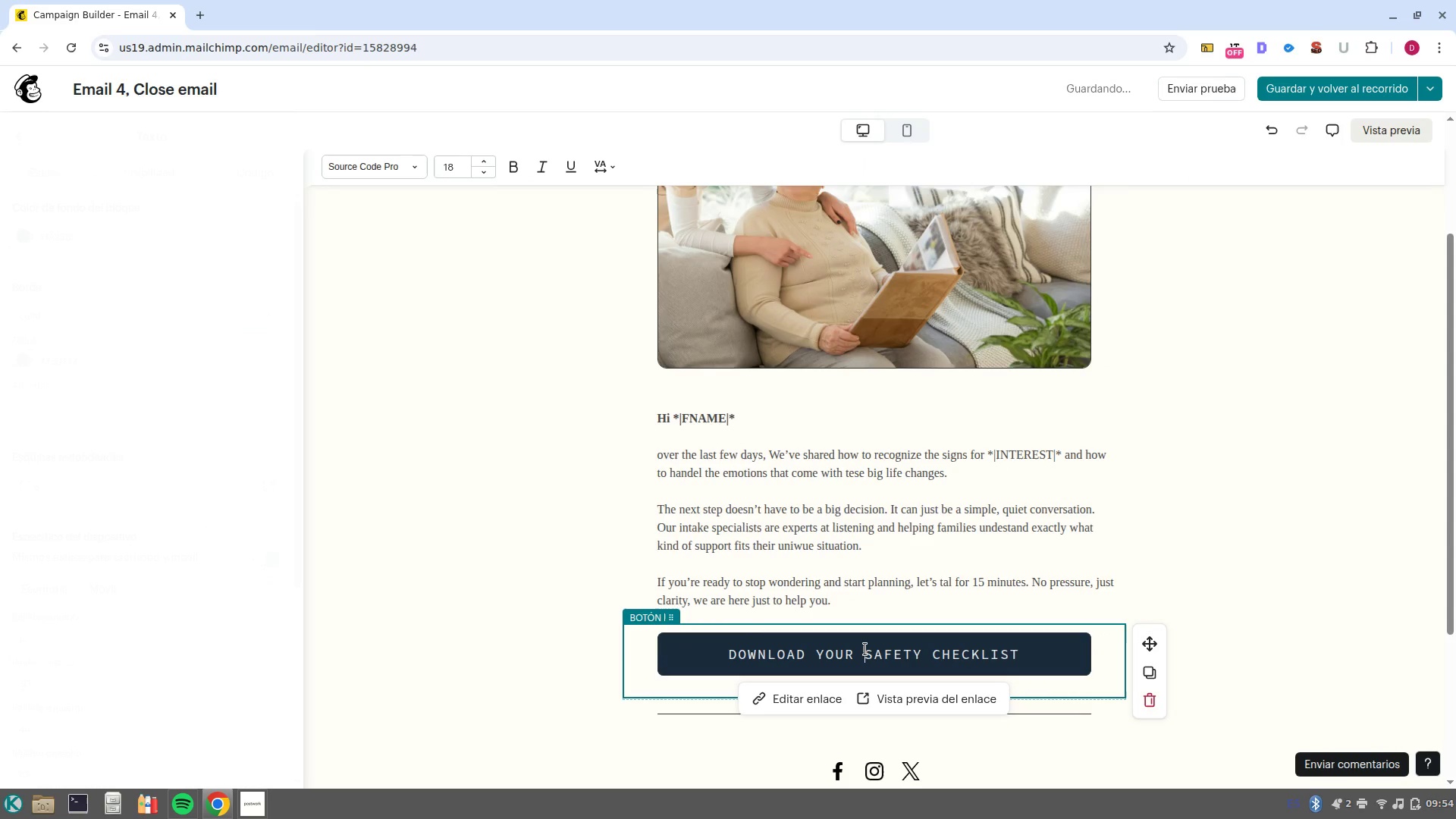 
double_click([865, 649])
 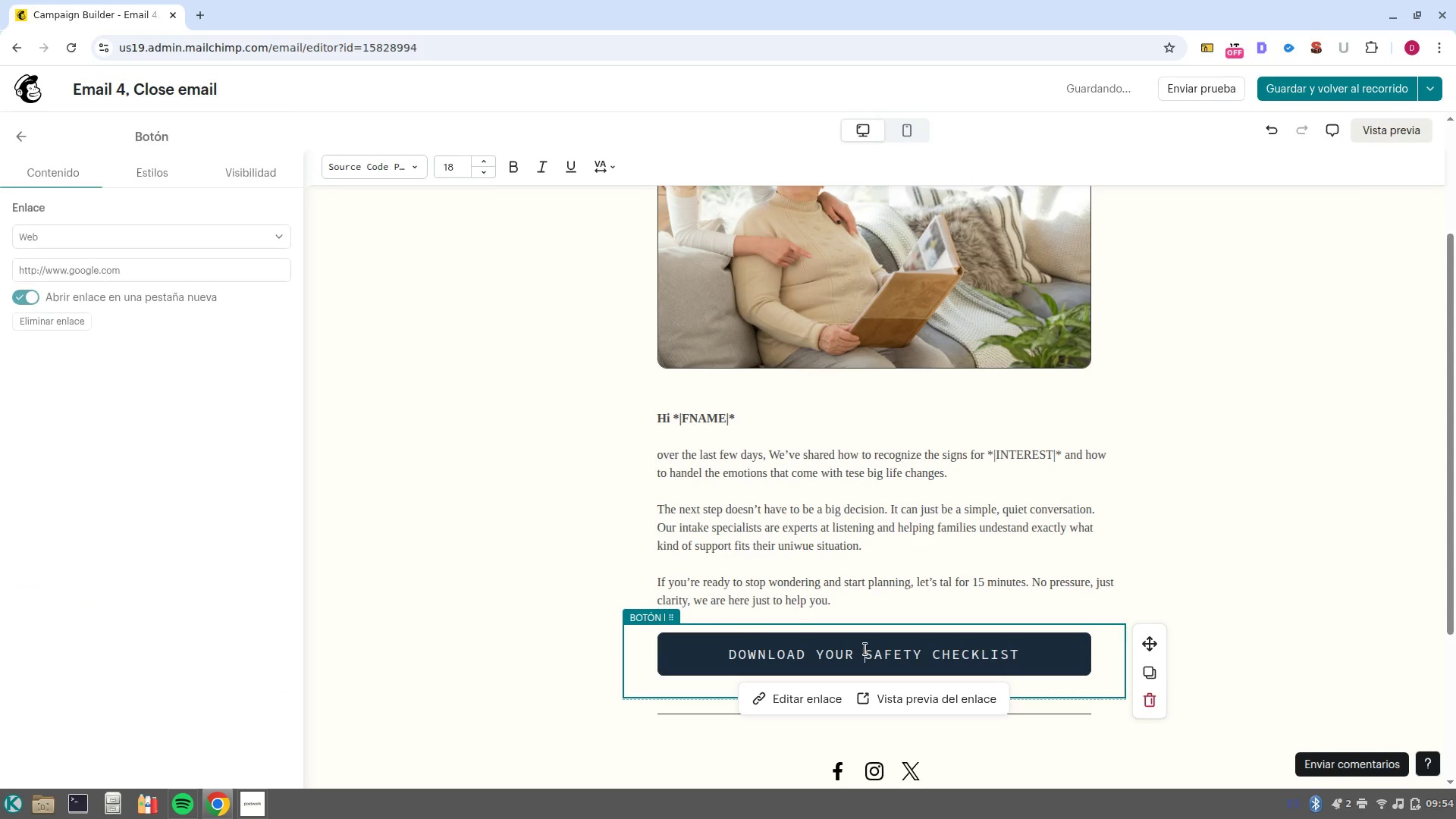 
double_click([865, 649])
 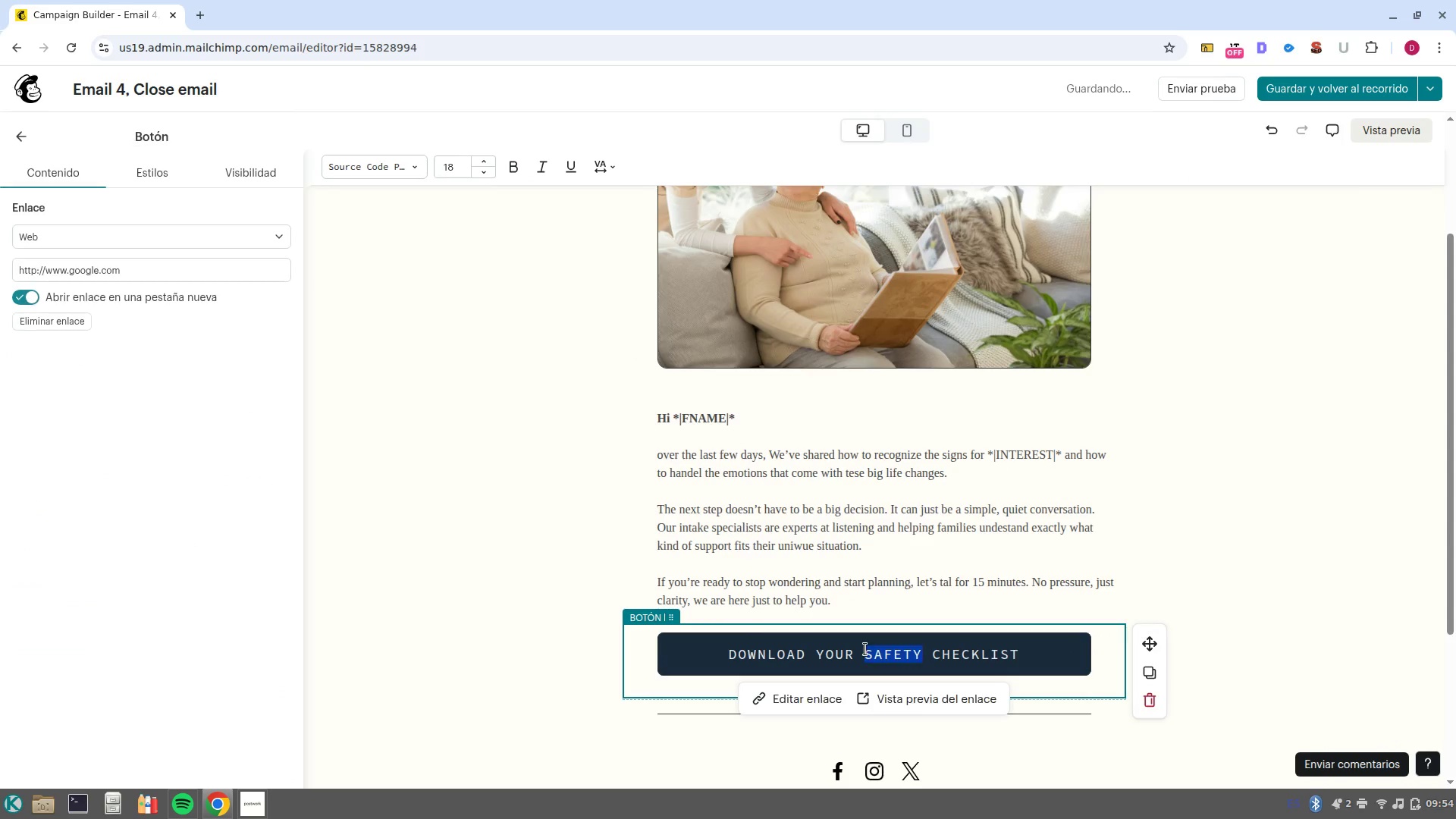 
triple_click([865, 649])
 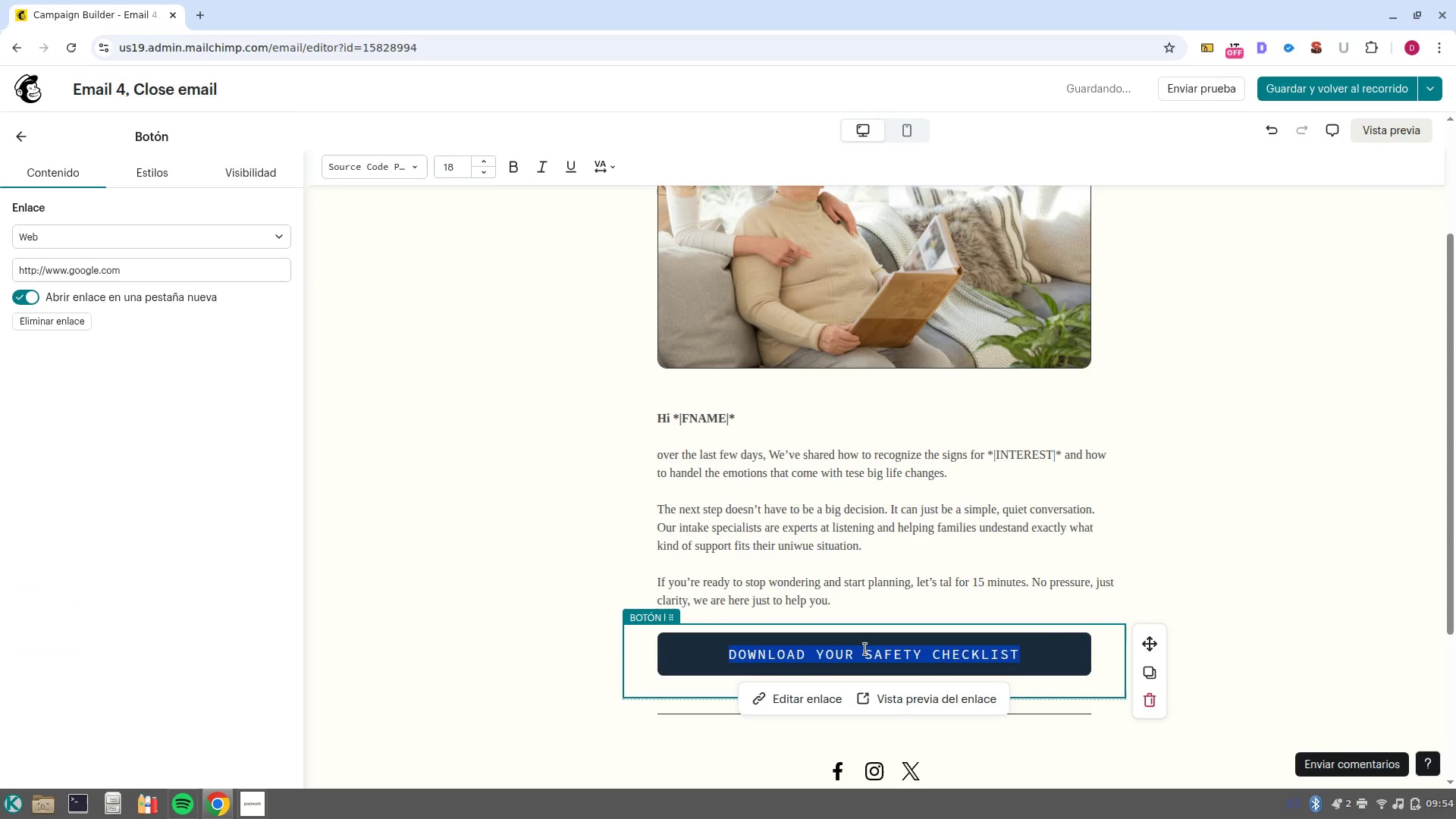 
type(1BOOK)
 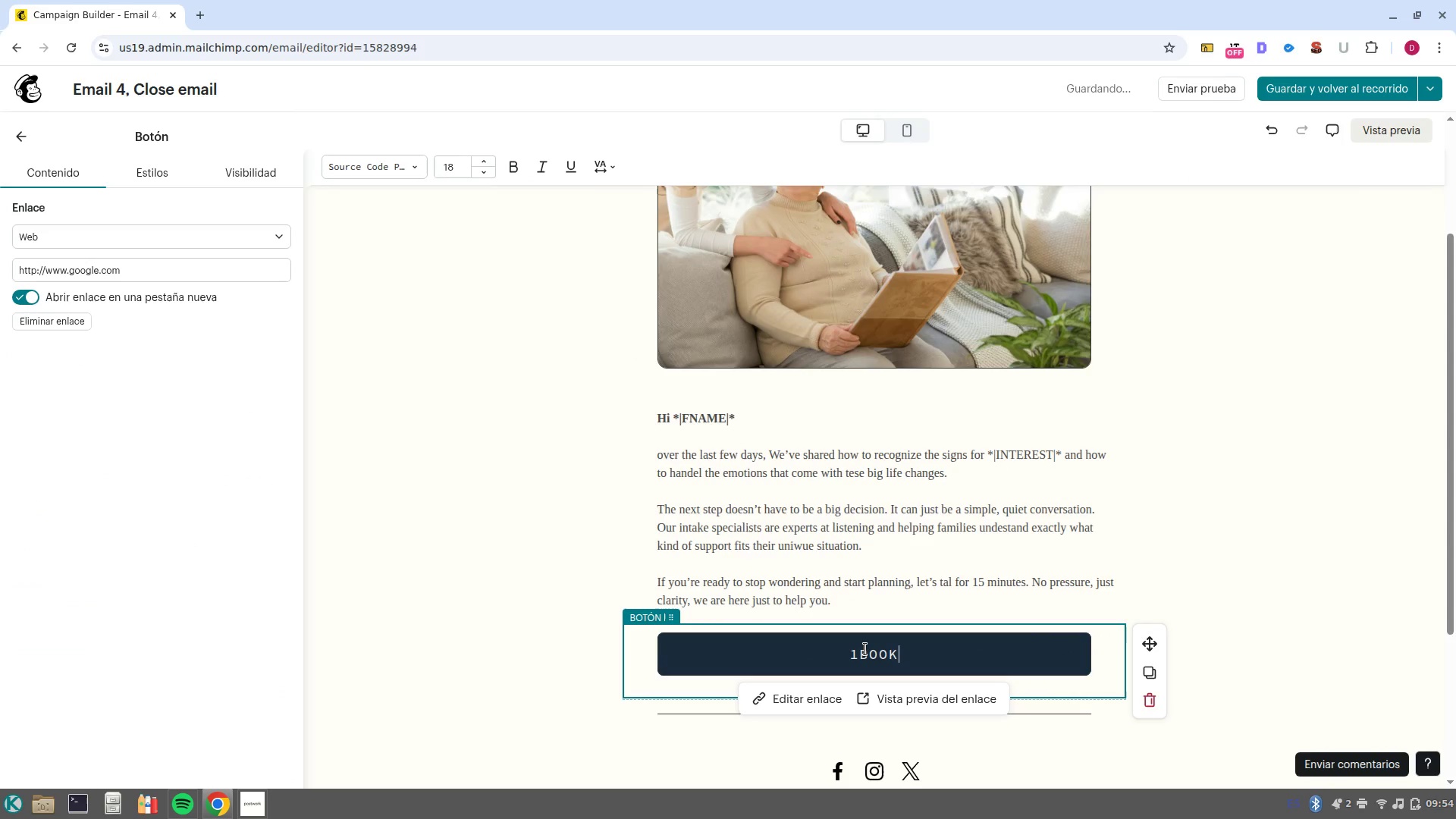 
key(Control+ArrowLeft)
 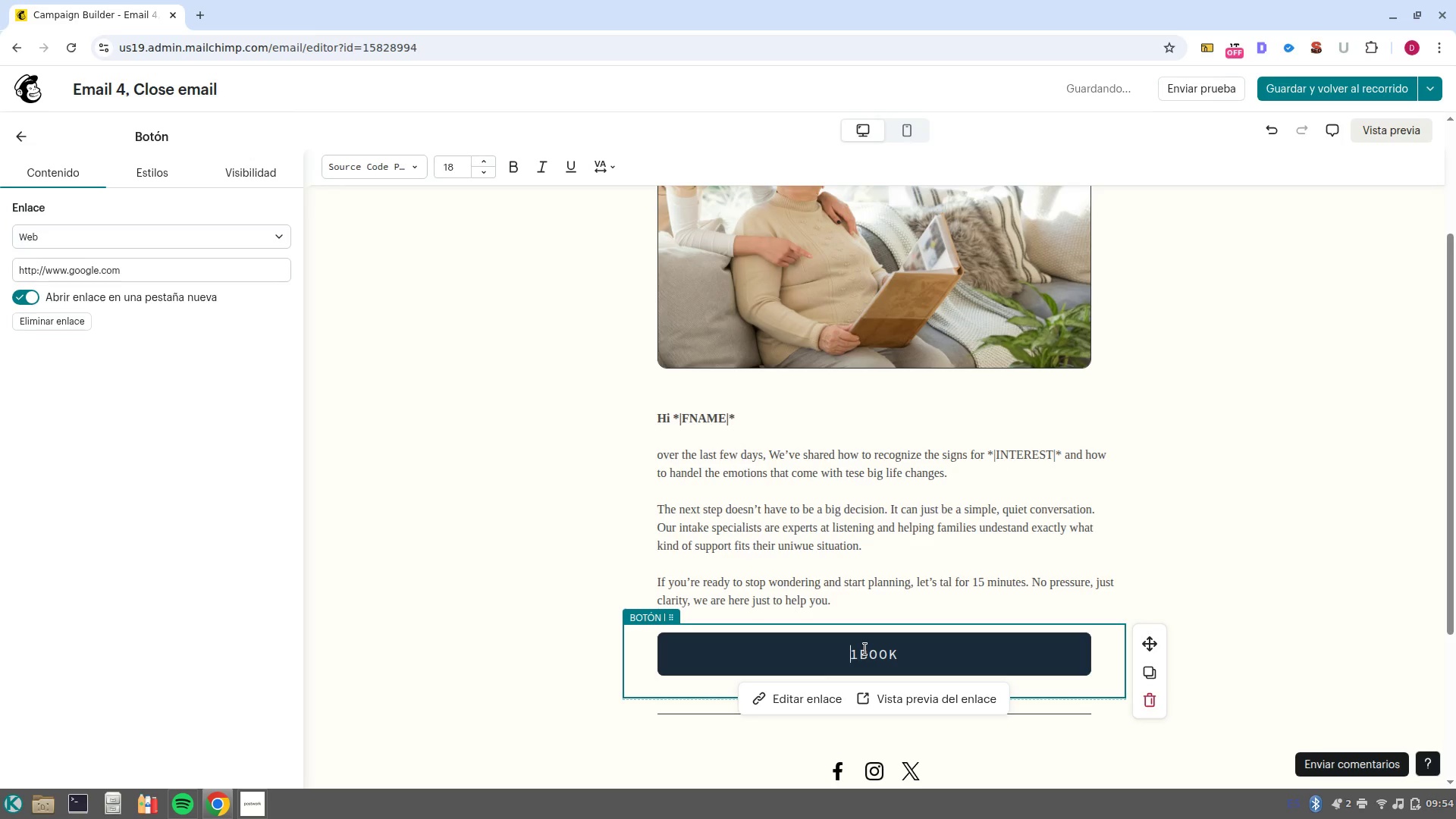 
key(ArrowRight)
 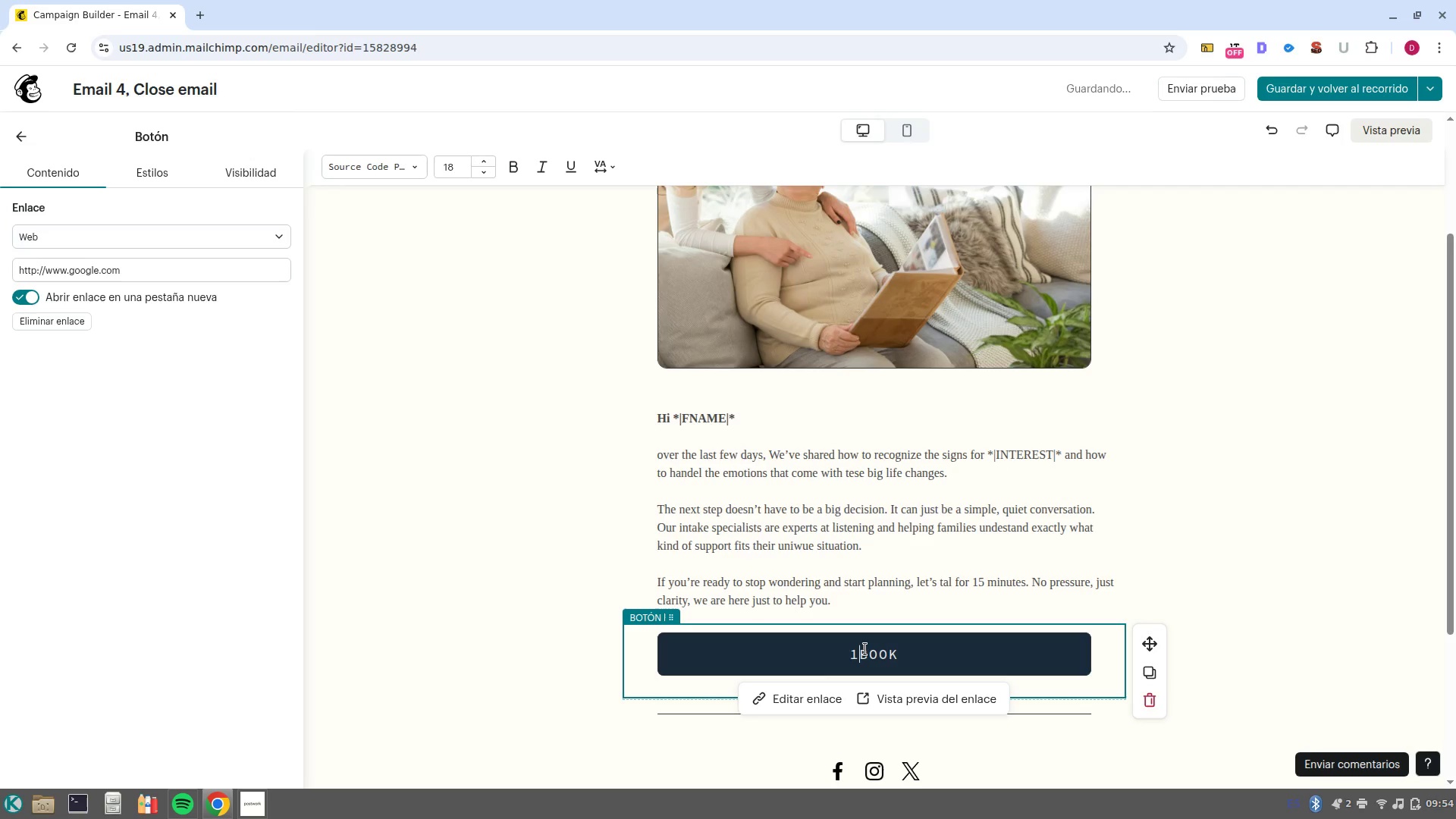 
key(Backspace)
 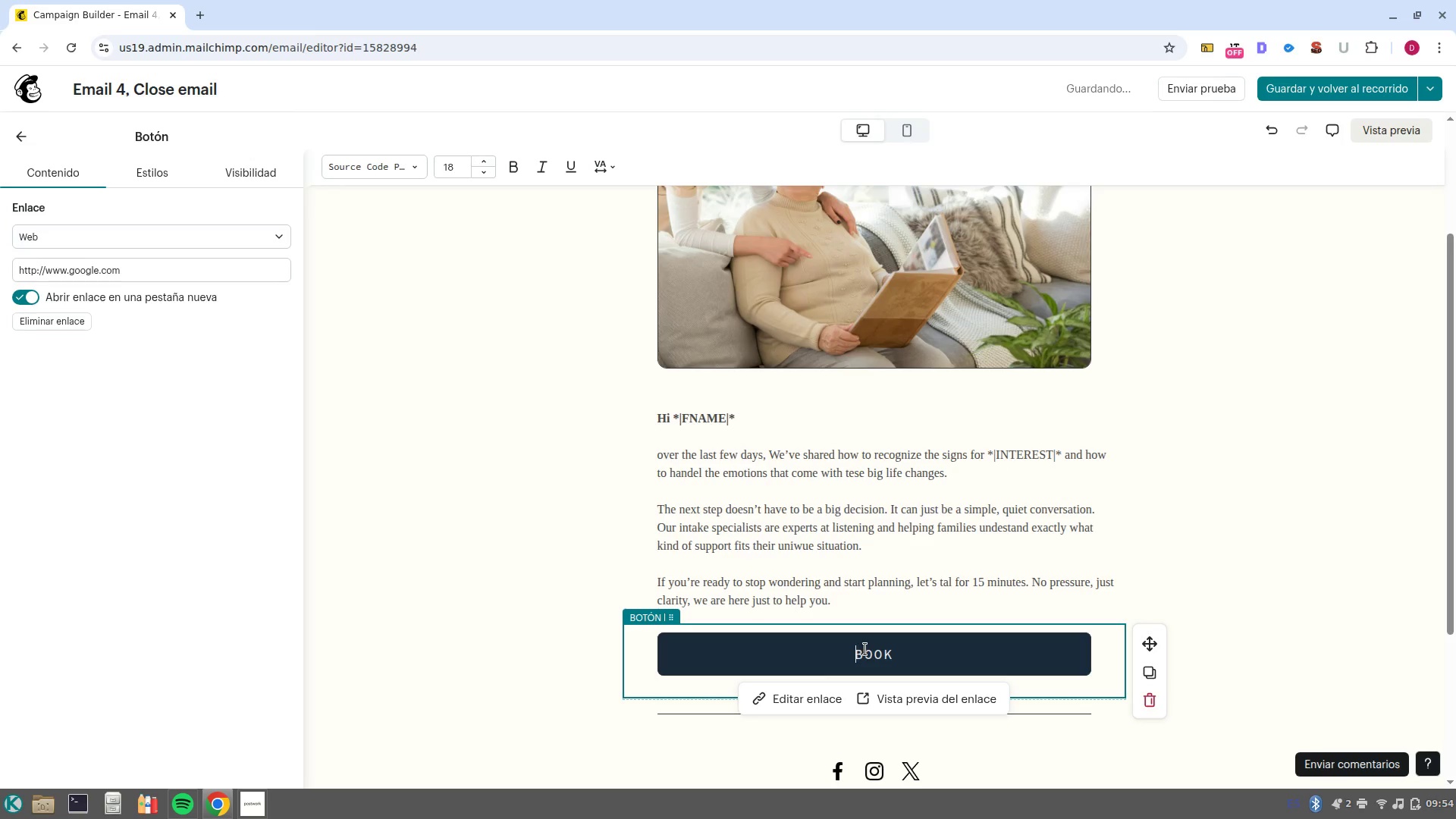 
key(Control+ArrowRight)
 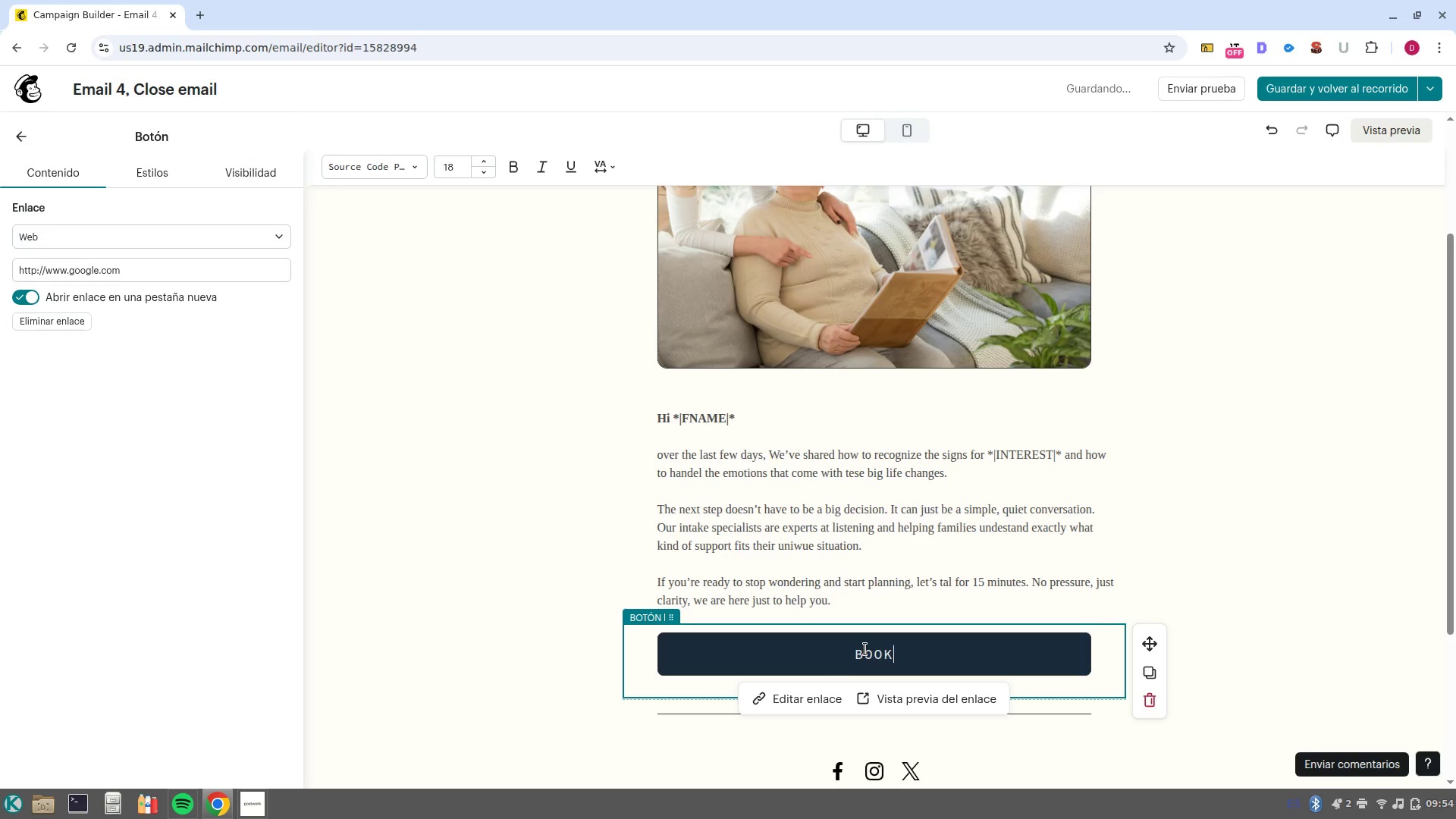 
type( YO7UR )
key(Backspace)
key(Backspace)
key(Backspace)
key(Backspace)
type(UR****)
 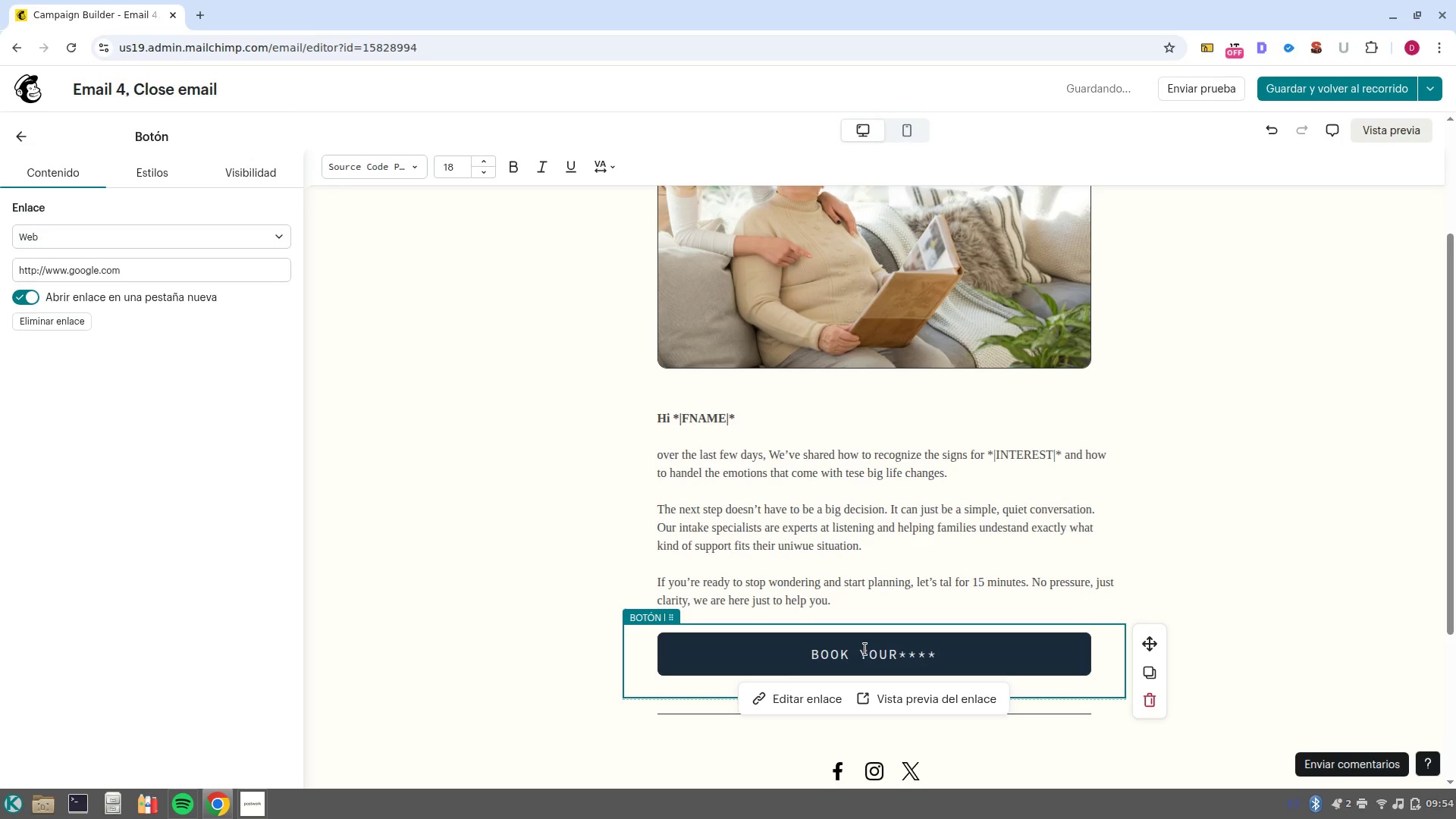 
key(Control+ControlLeft)
 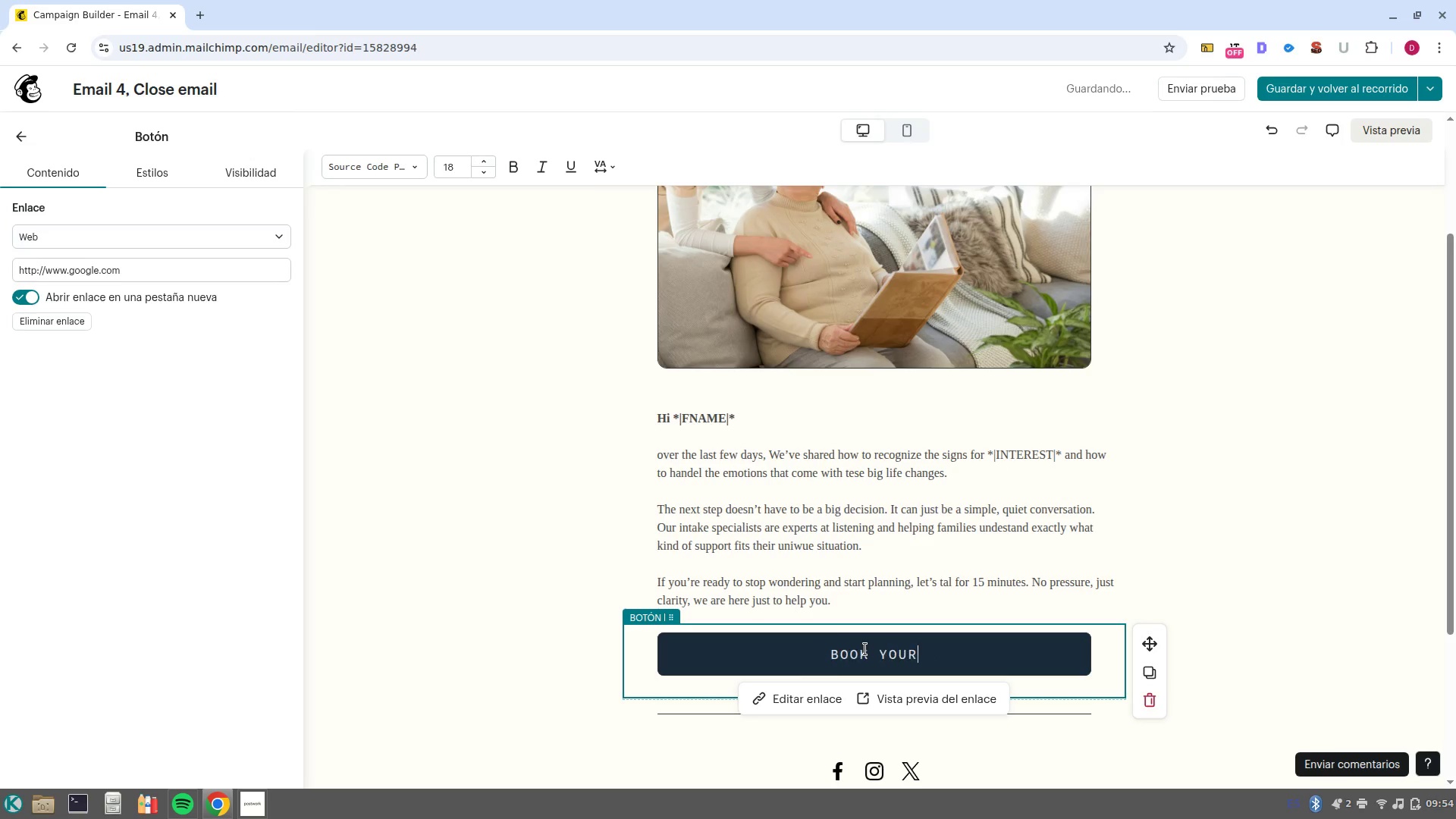 
key(Control+Backspace)
 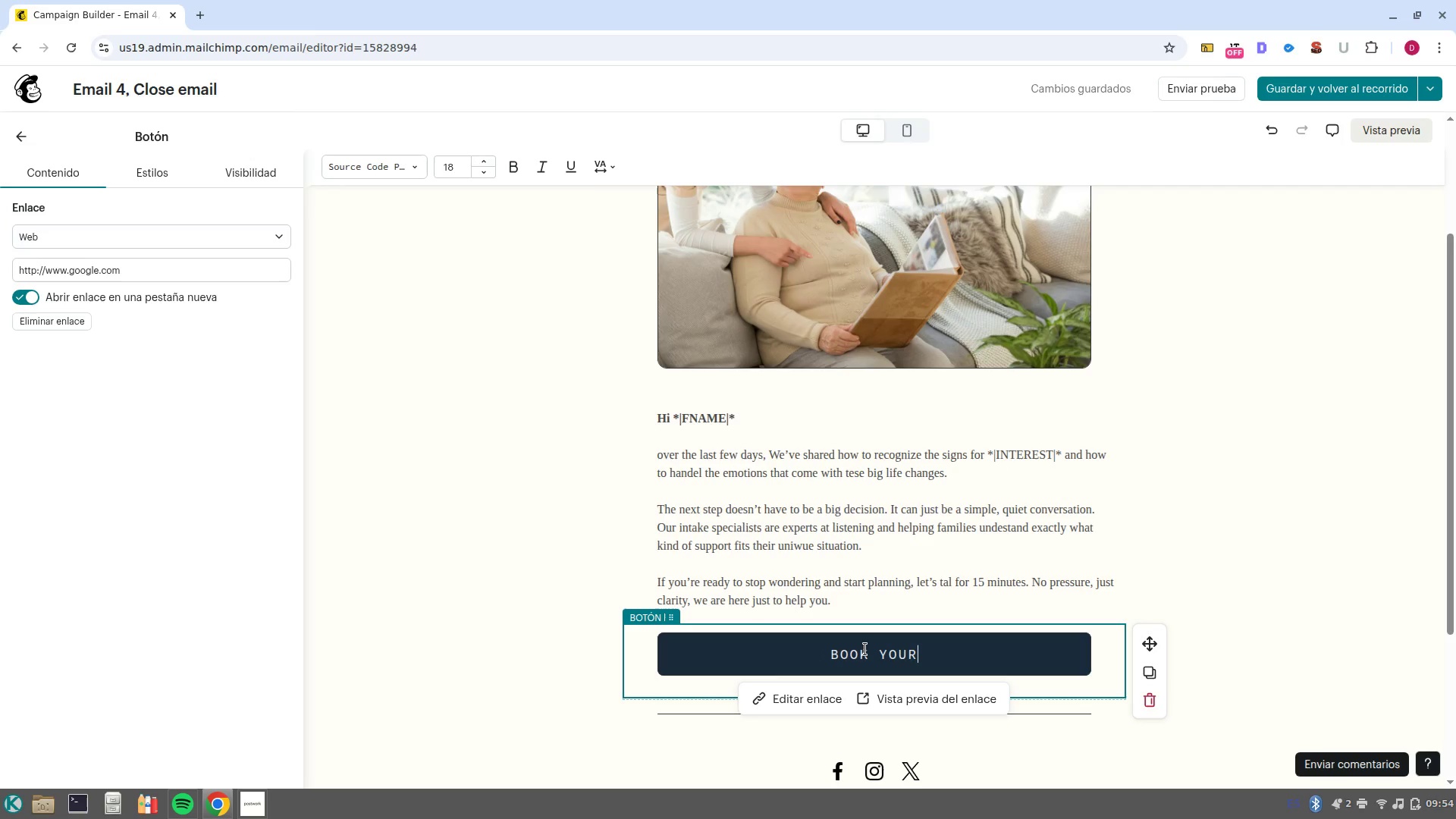 
wait(5.36)
 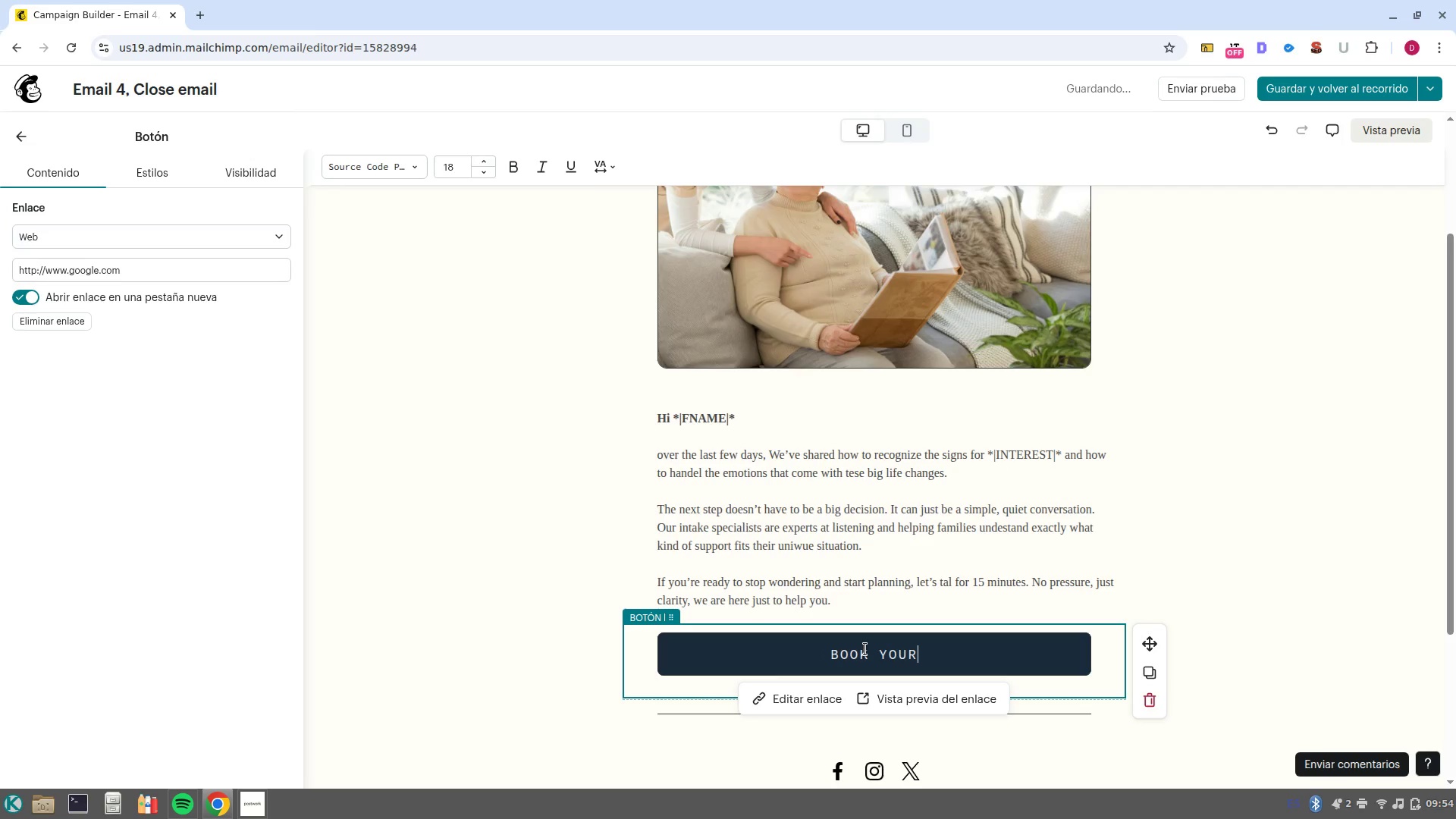 
type( intake call)
 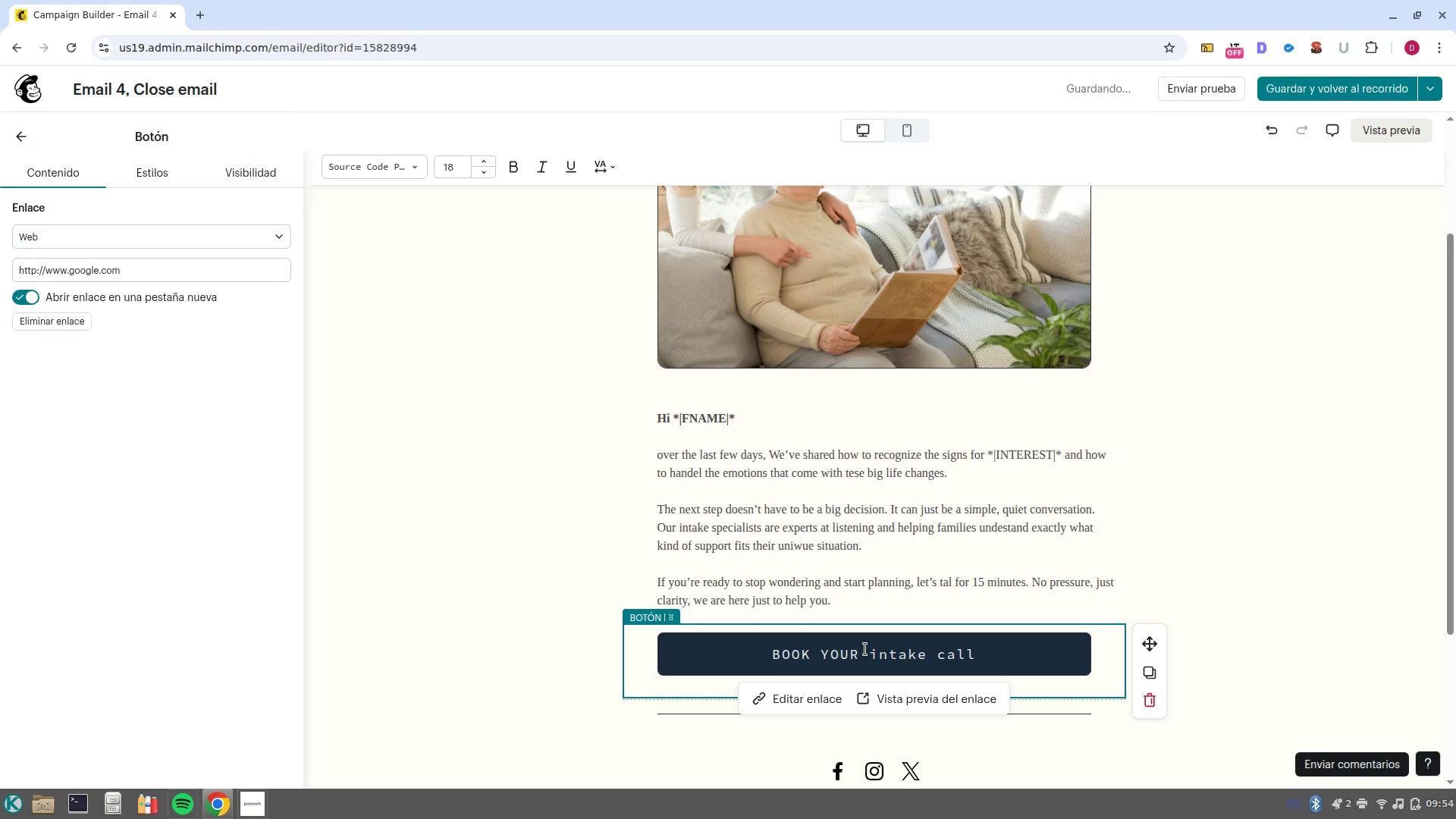 
key(Control+Backspace)
 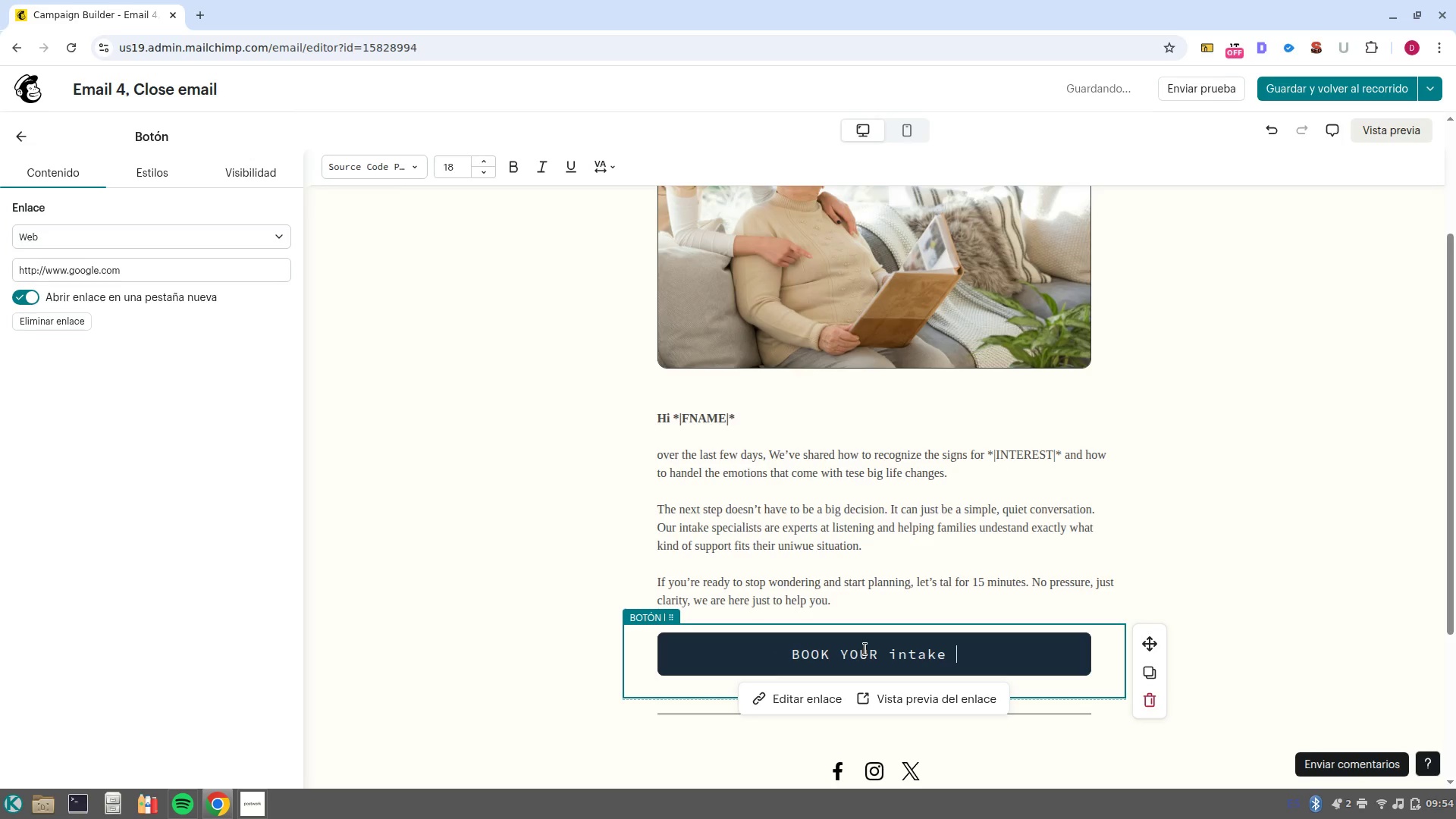 
key(Control+Backspace)
 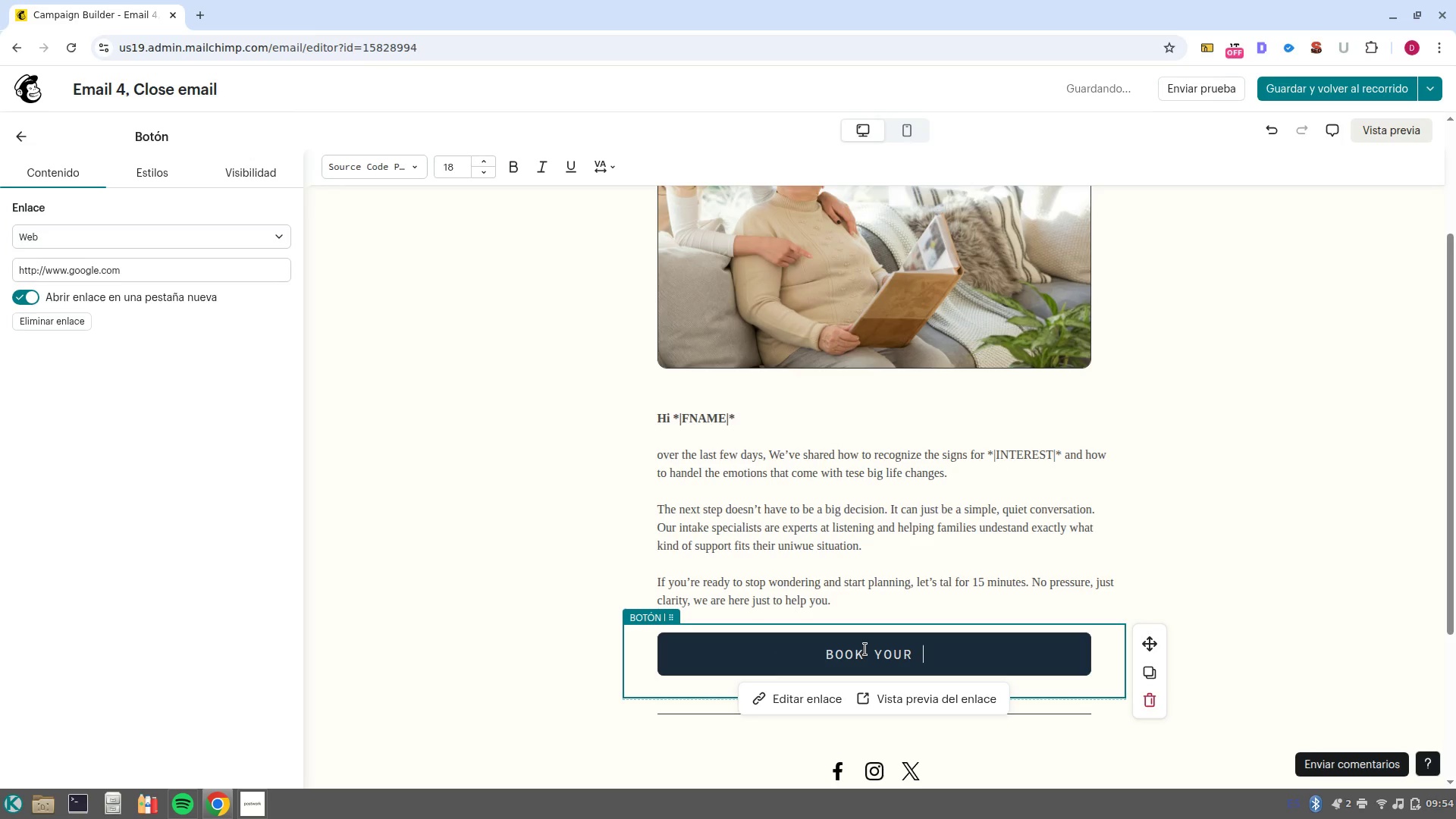 
type(INTAKE CALL)
 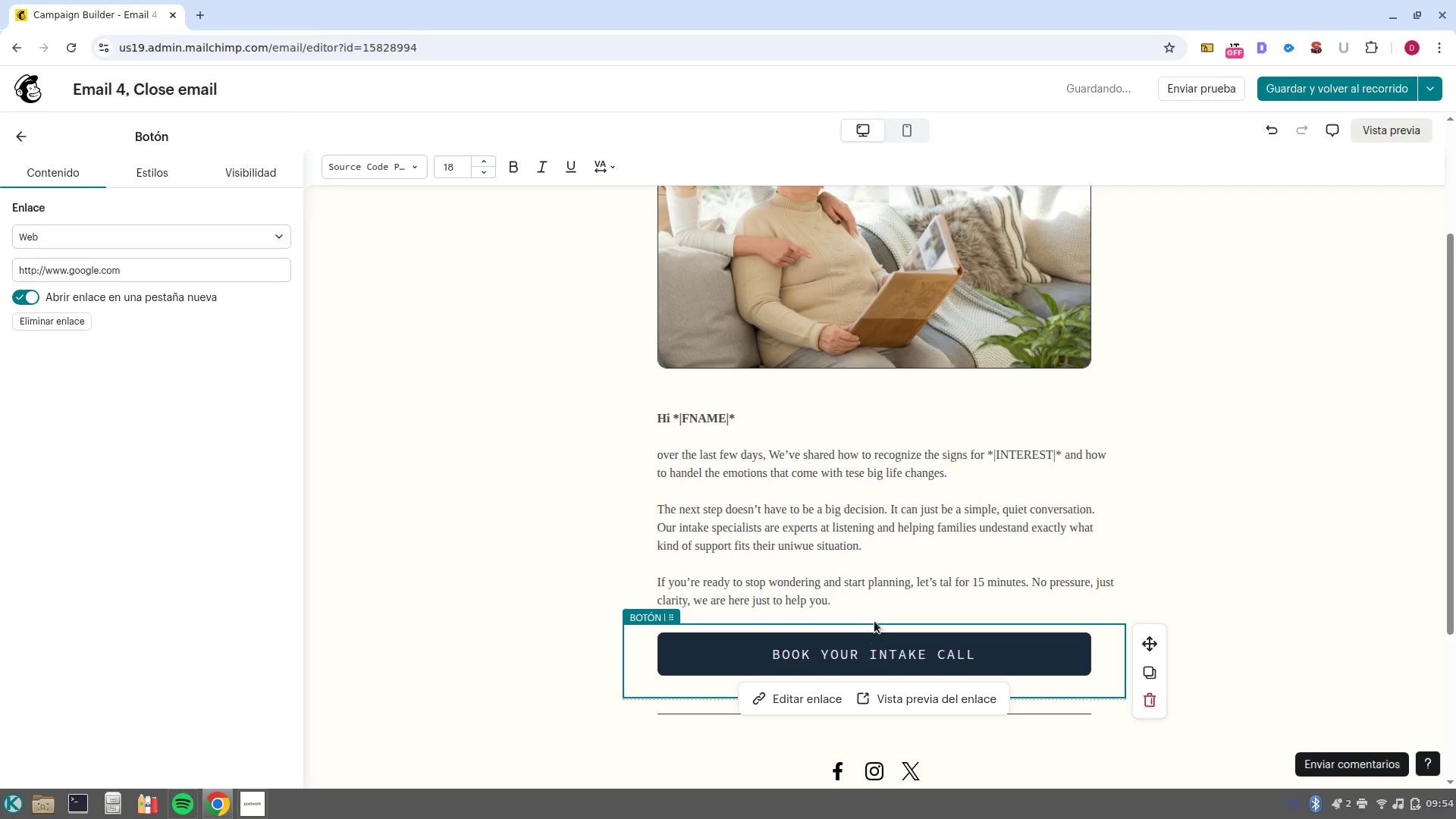 
left_click([882, 603])
 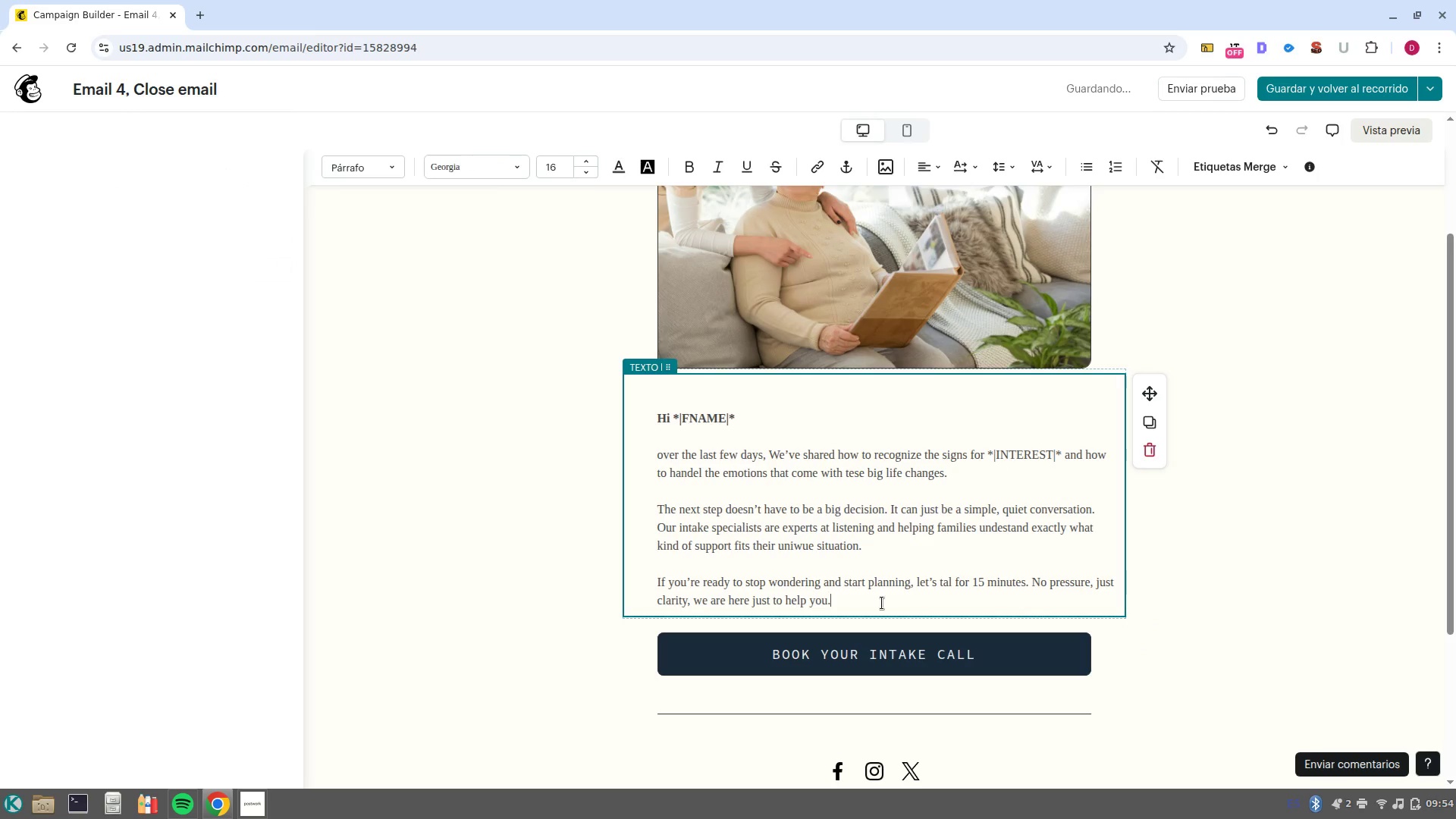 
key(NumpadEnter)
 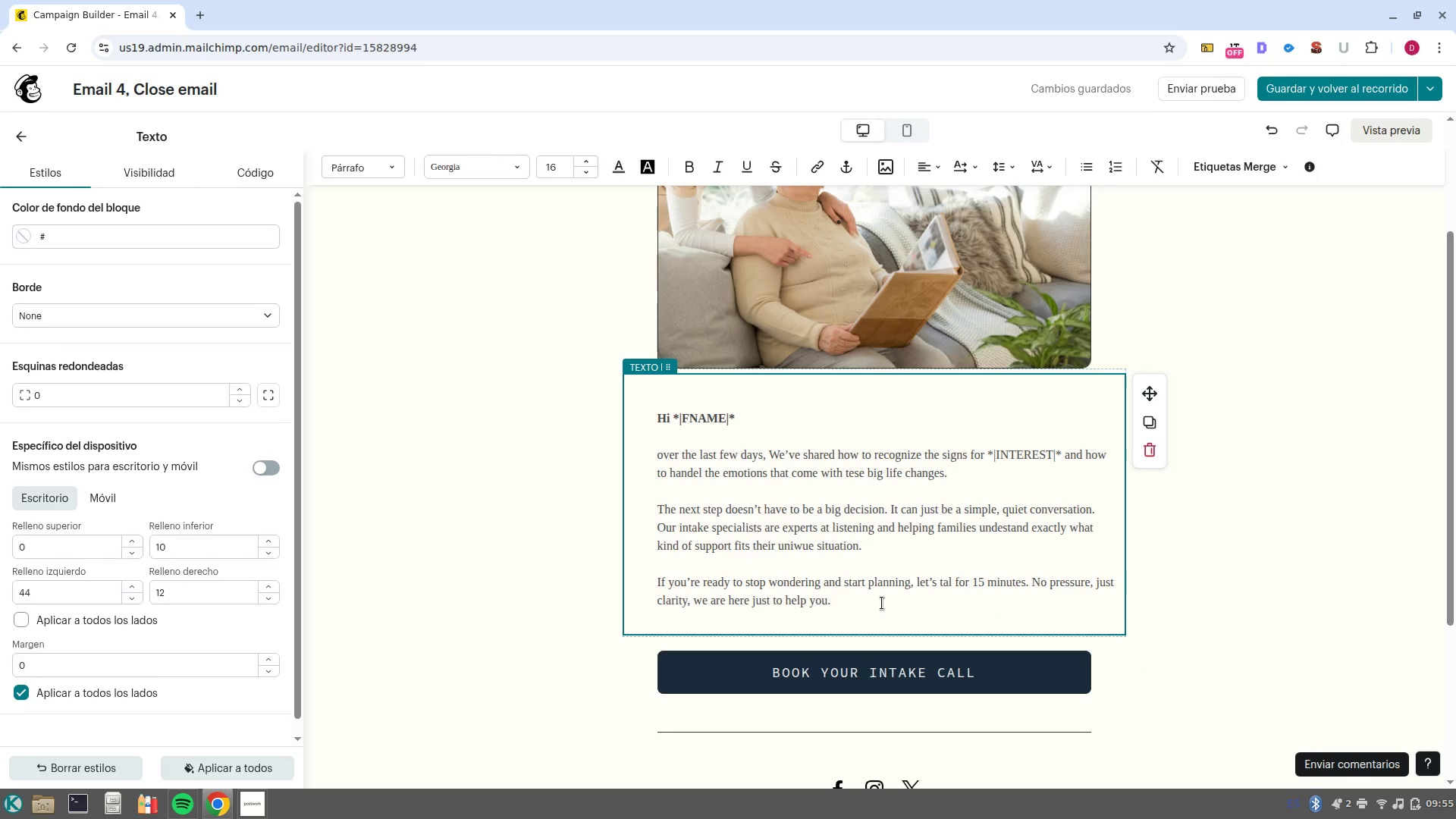 
wait(5.99)
 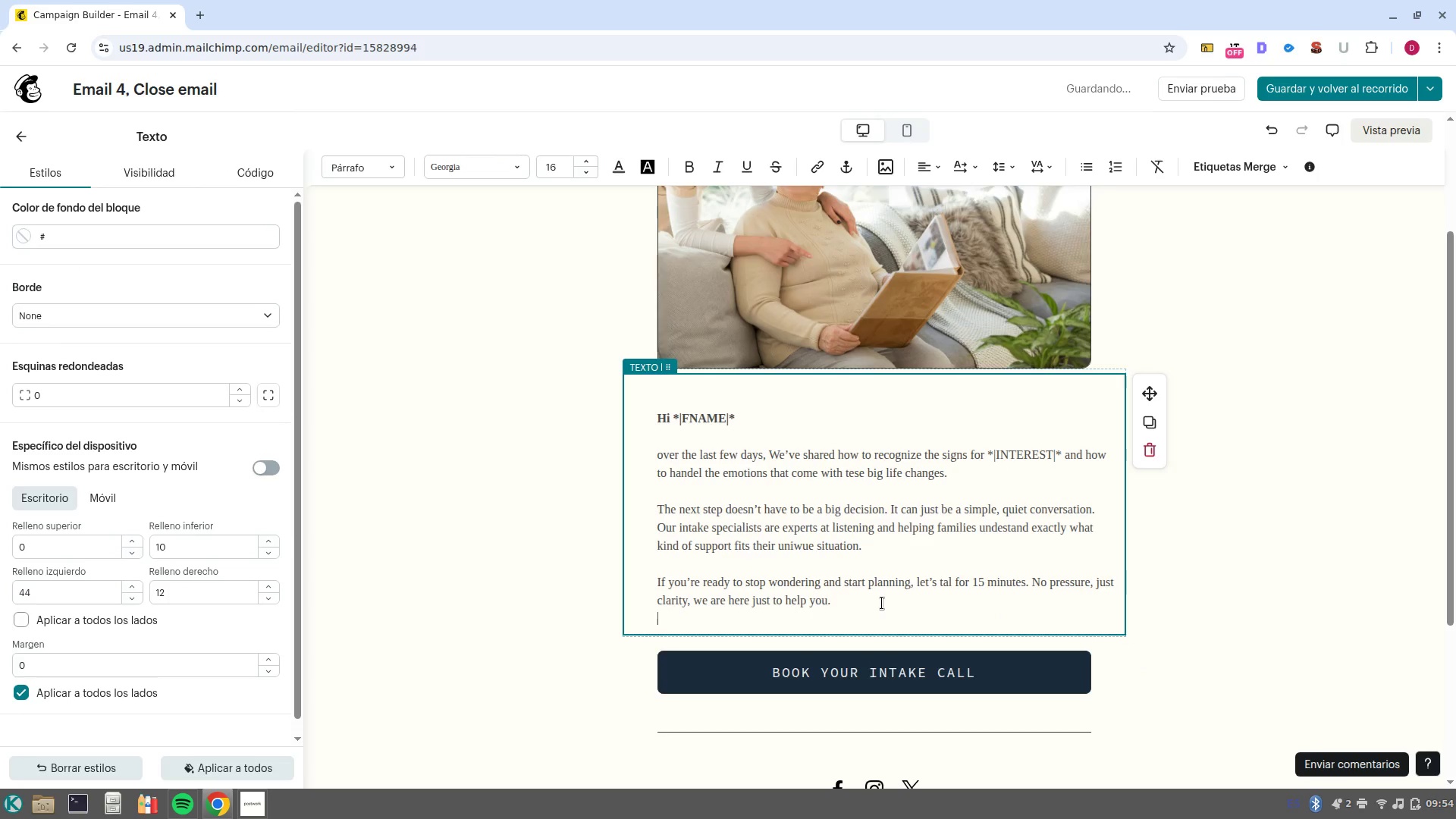 
key(NumpadEnter)
 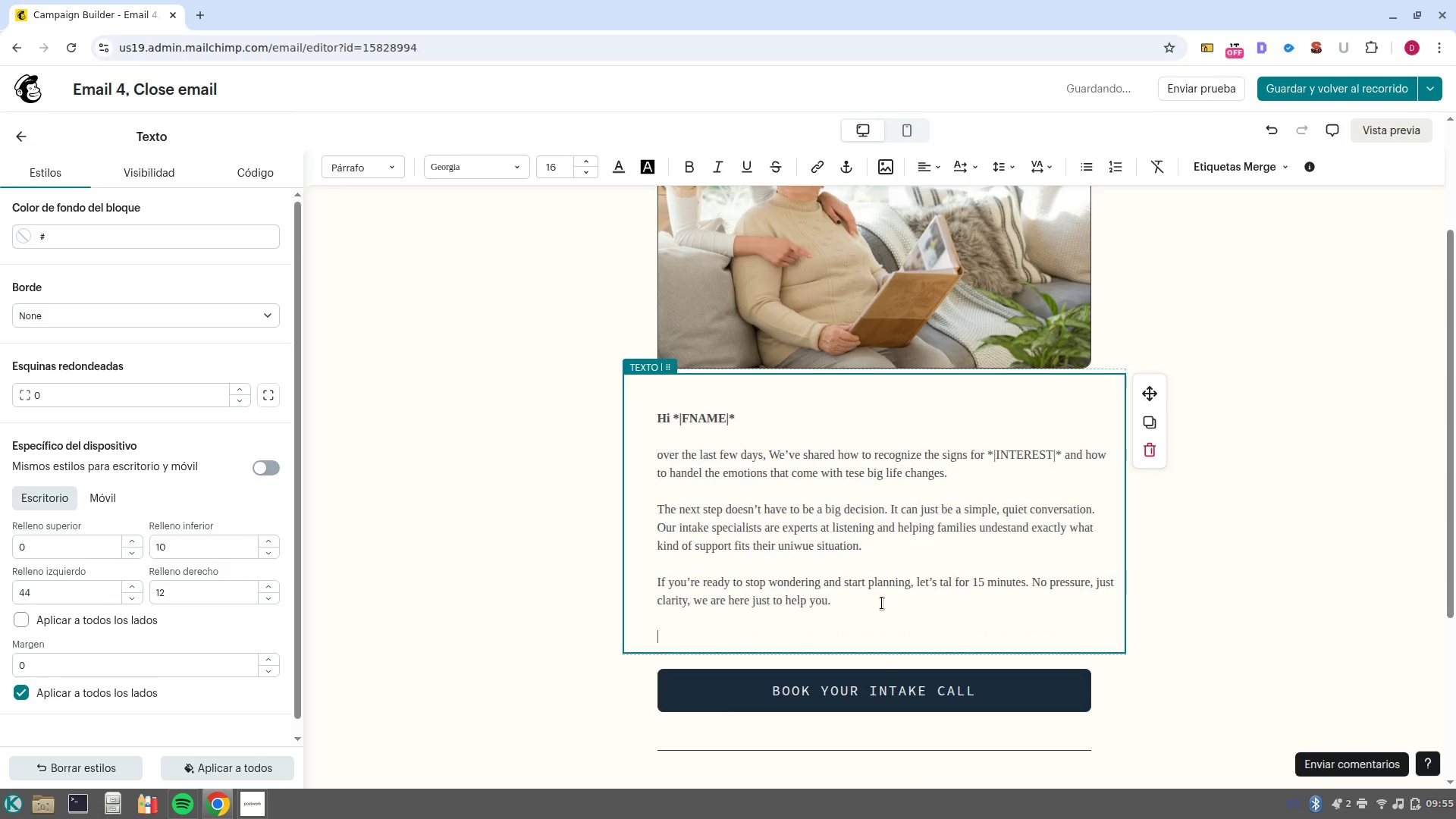 
hold_key(key=ShiftLeft, duration=0.8)
 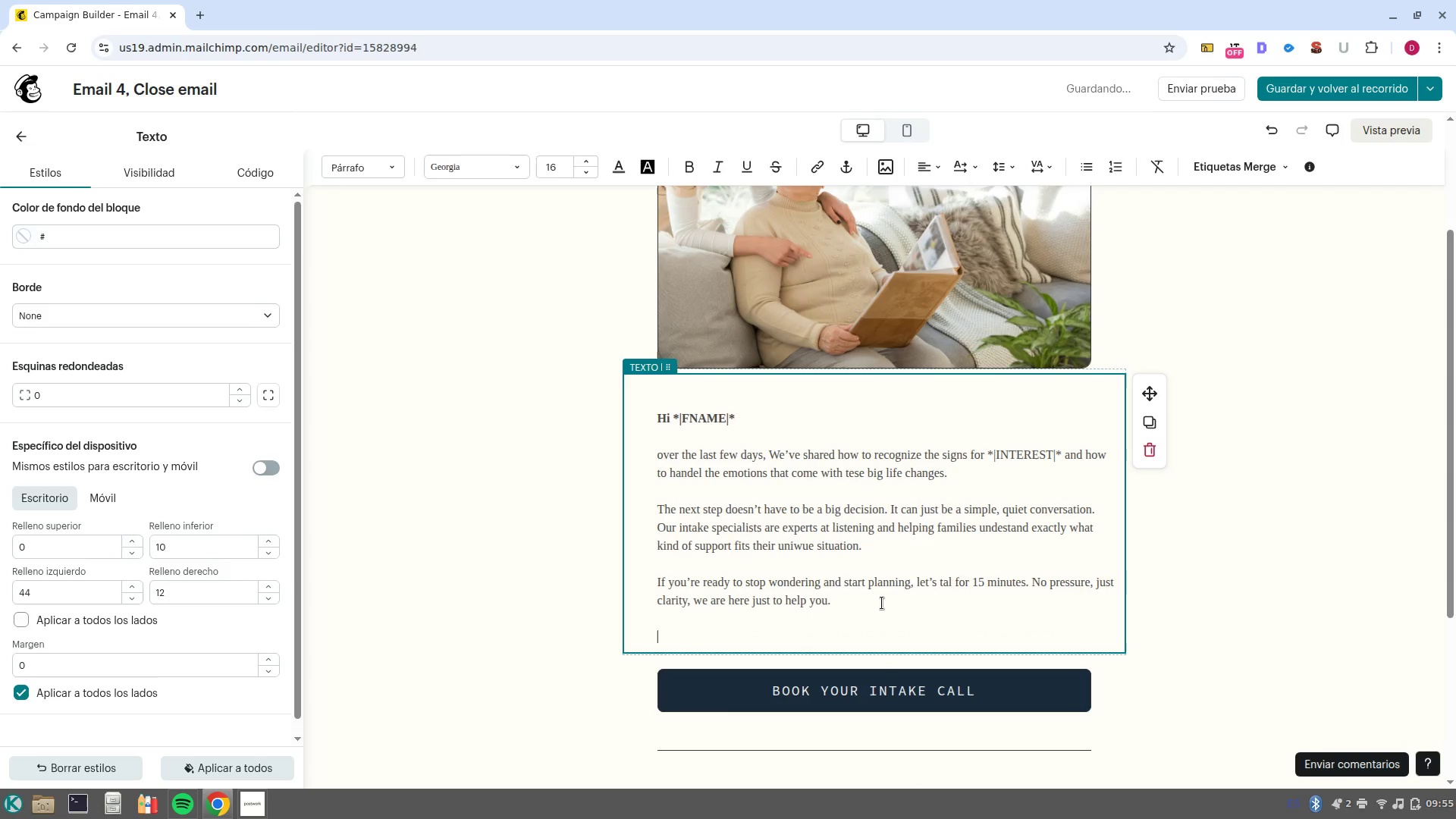 
key(CapsLock)
 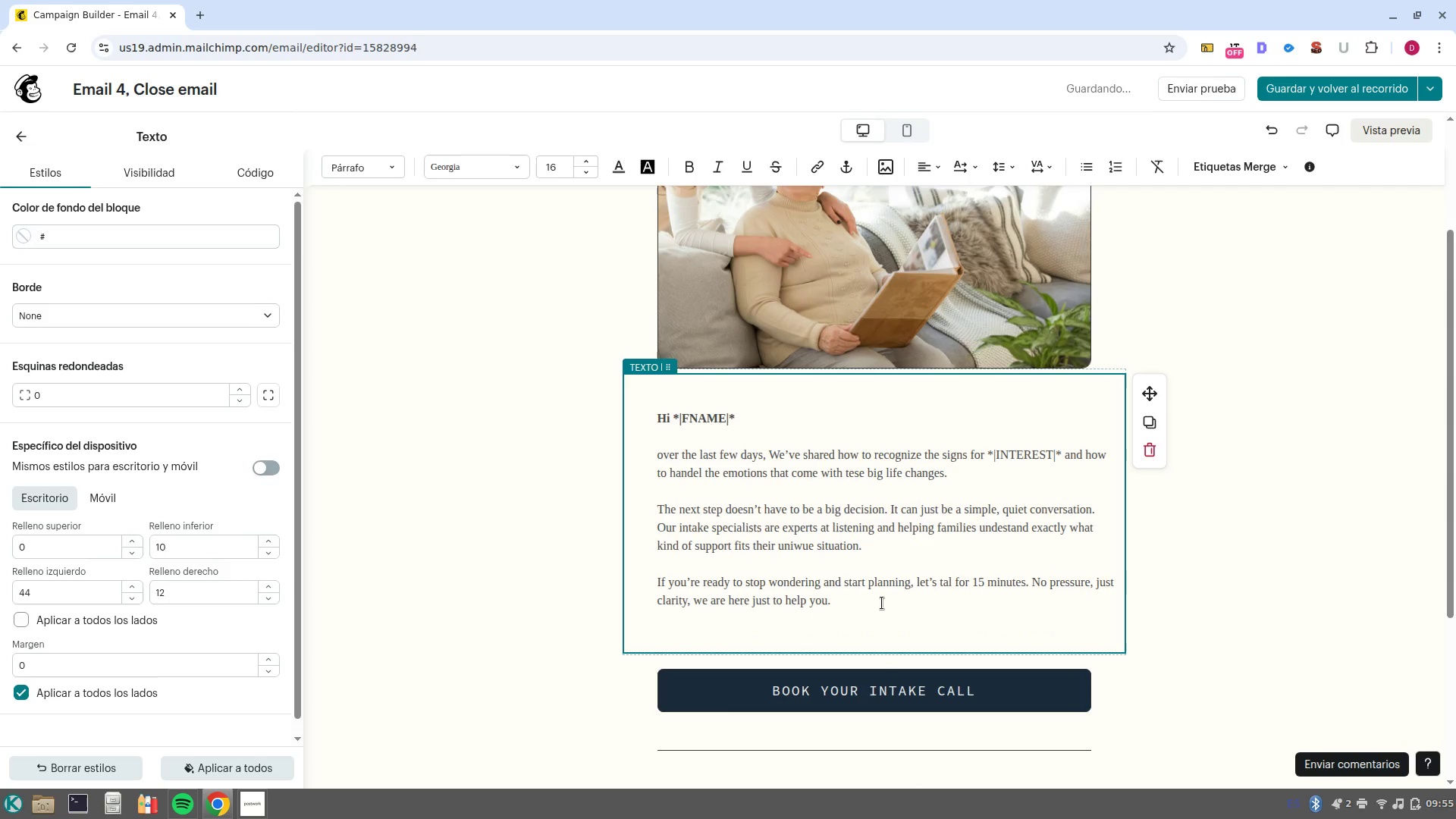 
key(Backspace)
 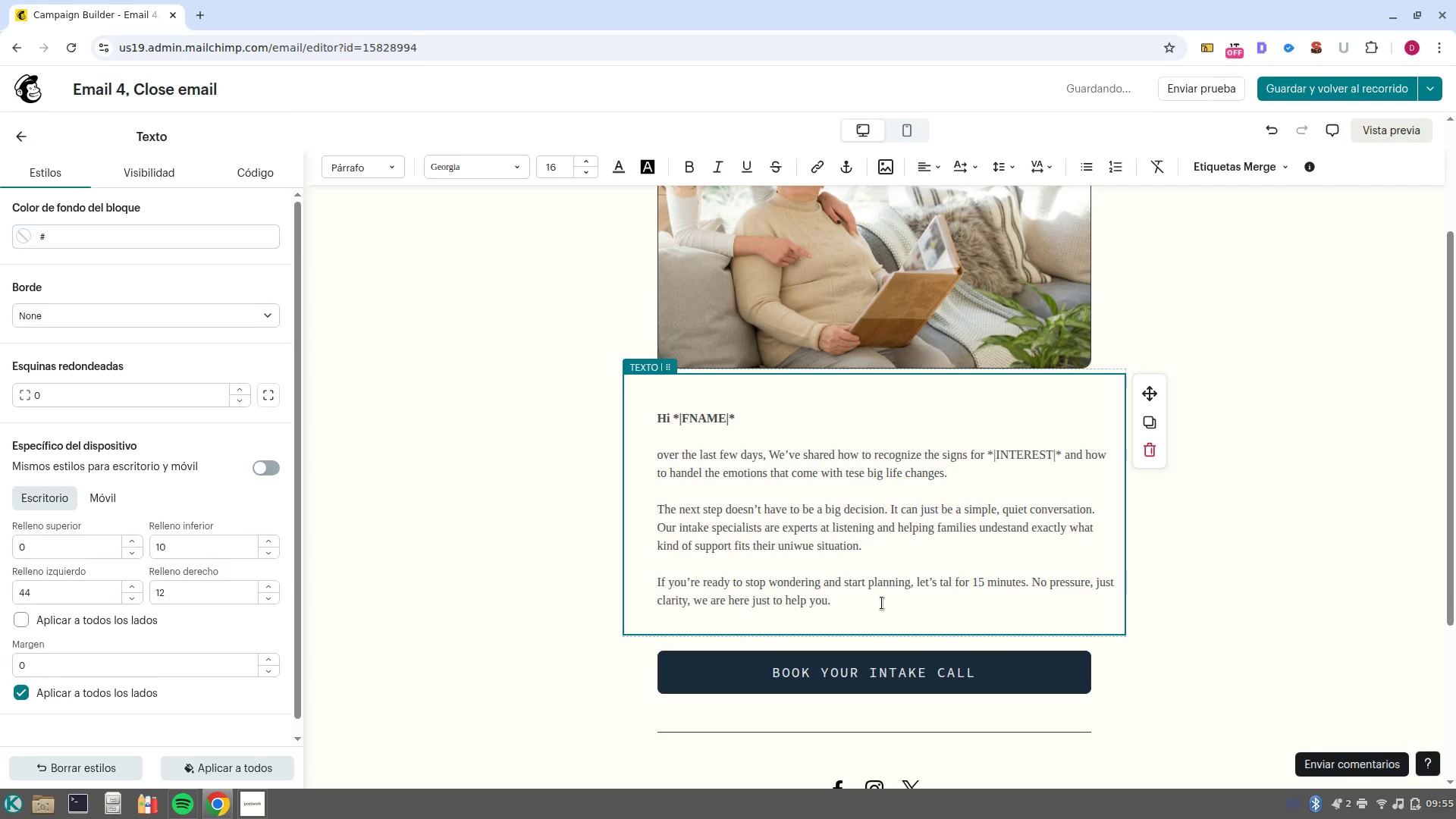 
key(Enter)
 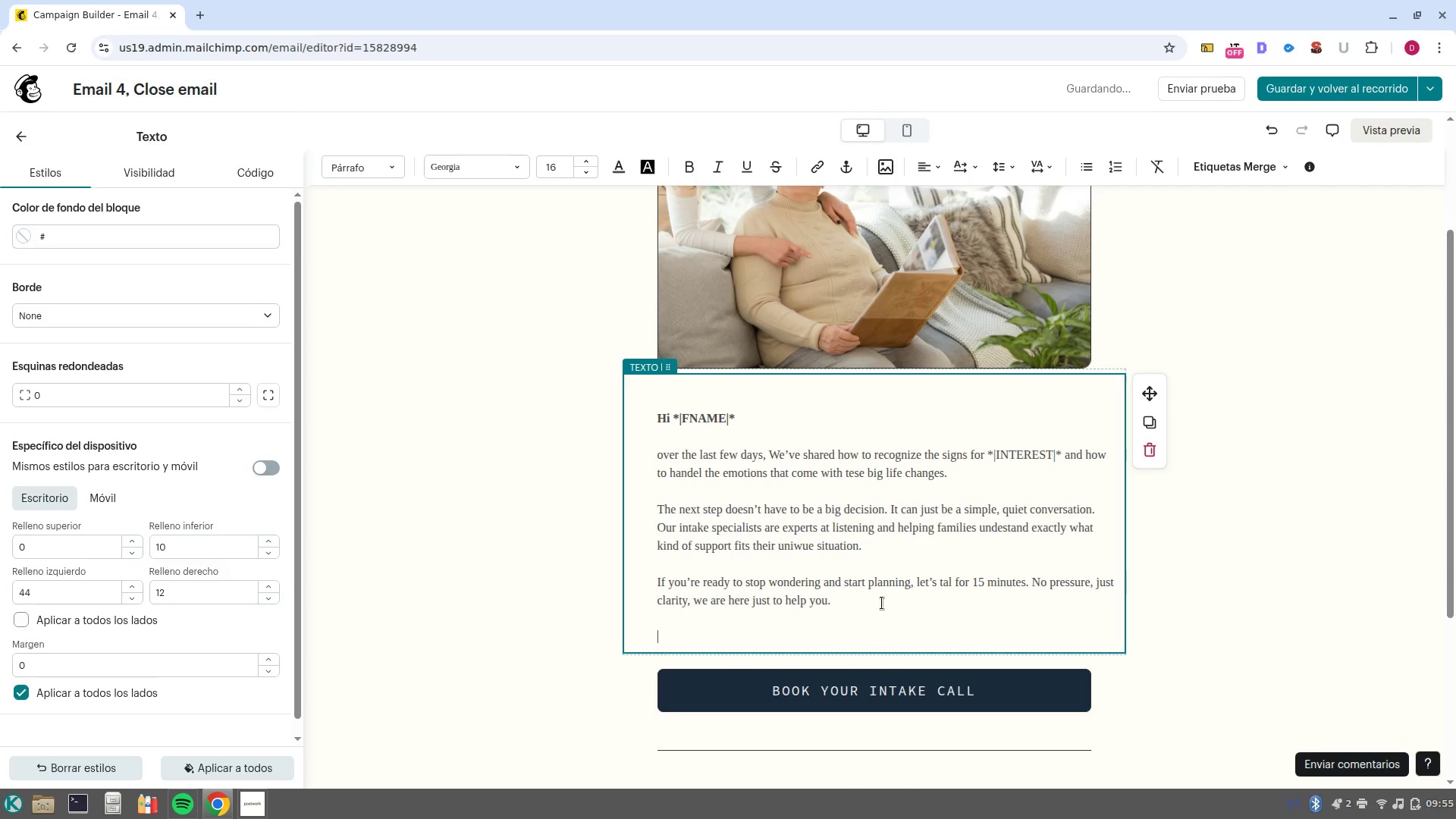 
hold_key(key=ShiftLeft, duration=0.8)
 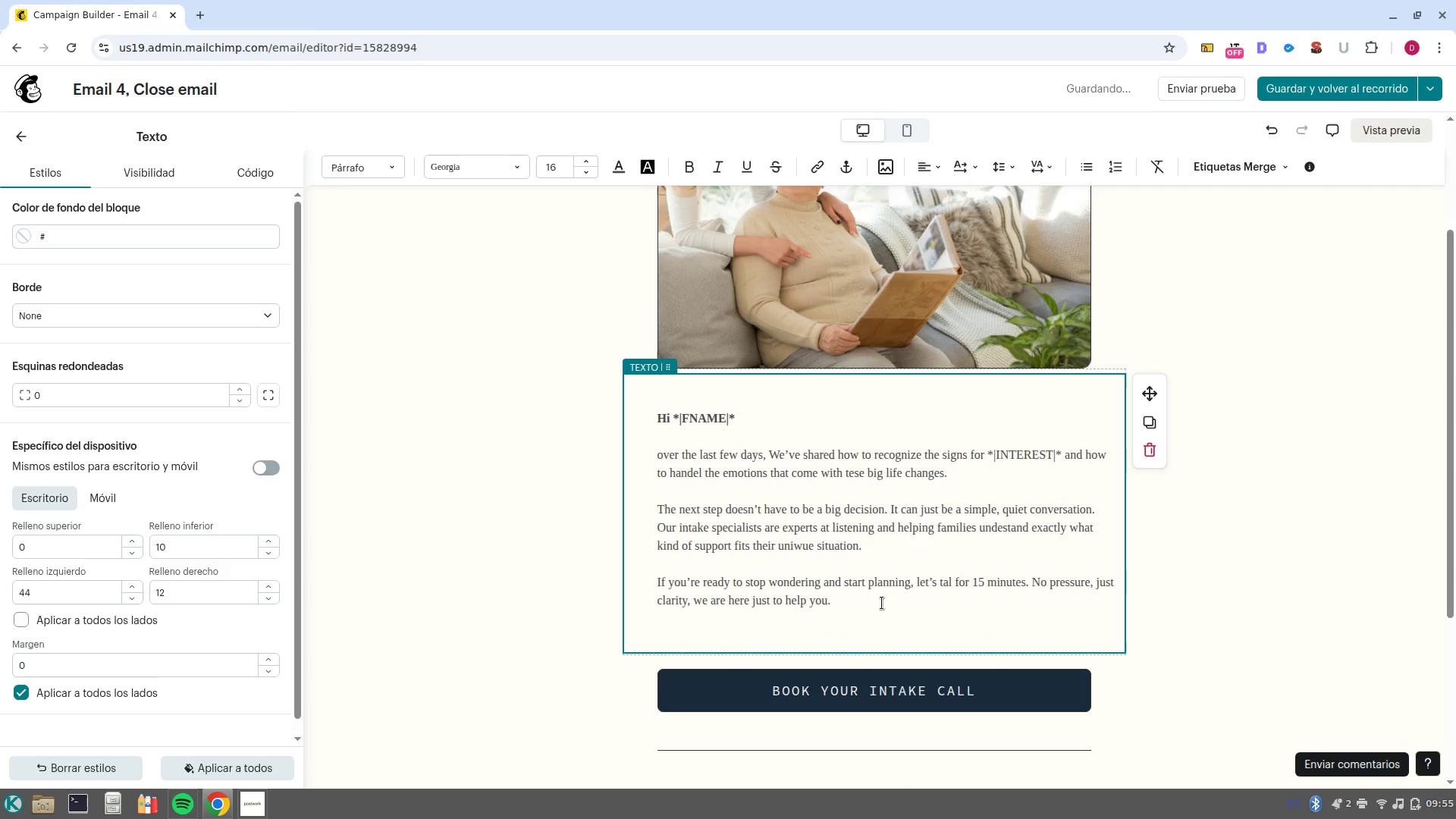 
type(Warmly, )
 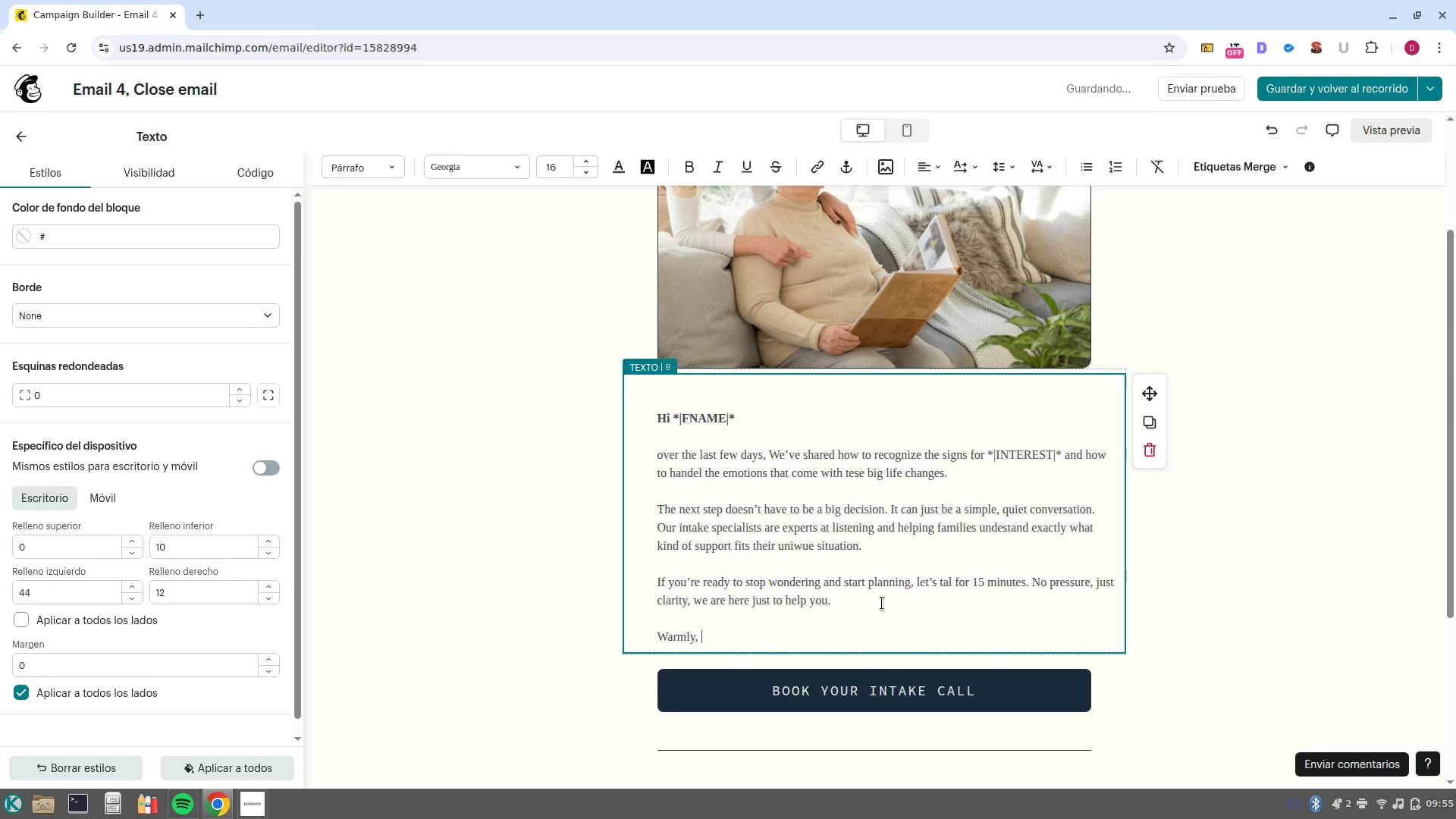 
key(Enter)
 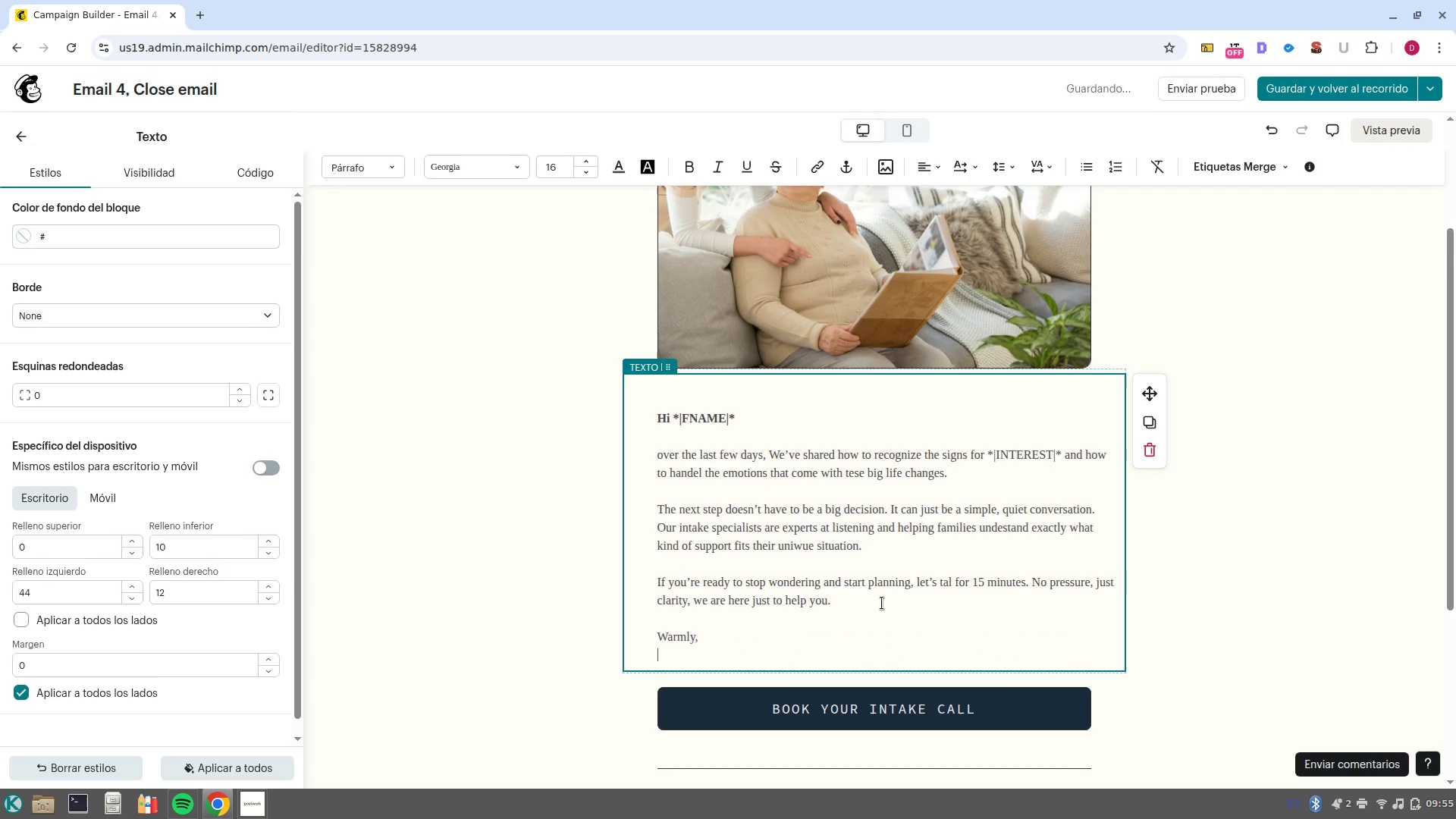 
key(Control+Shift+V)
 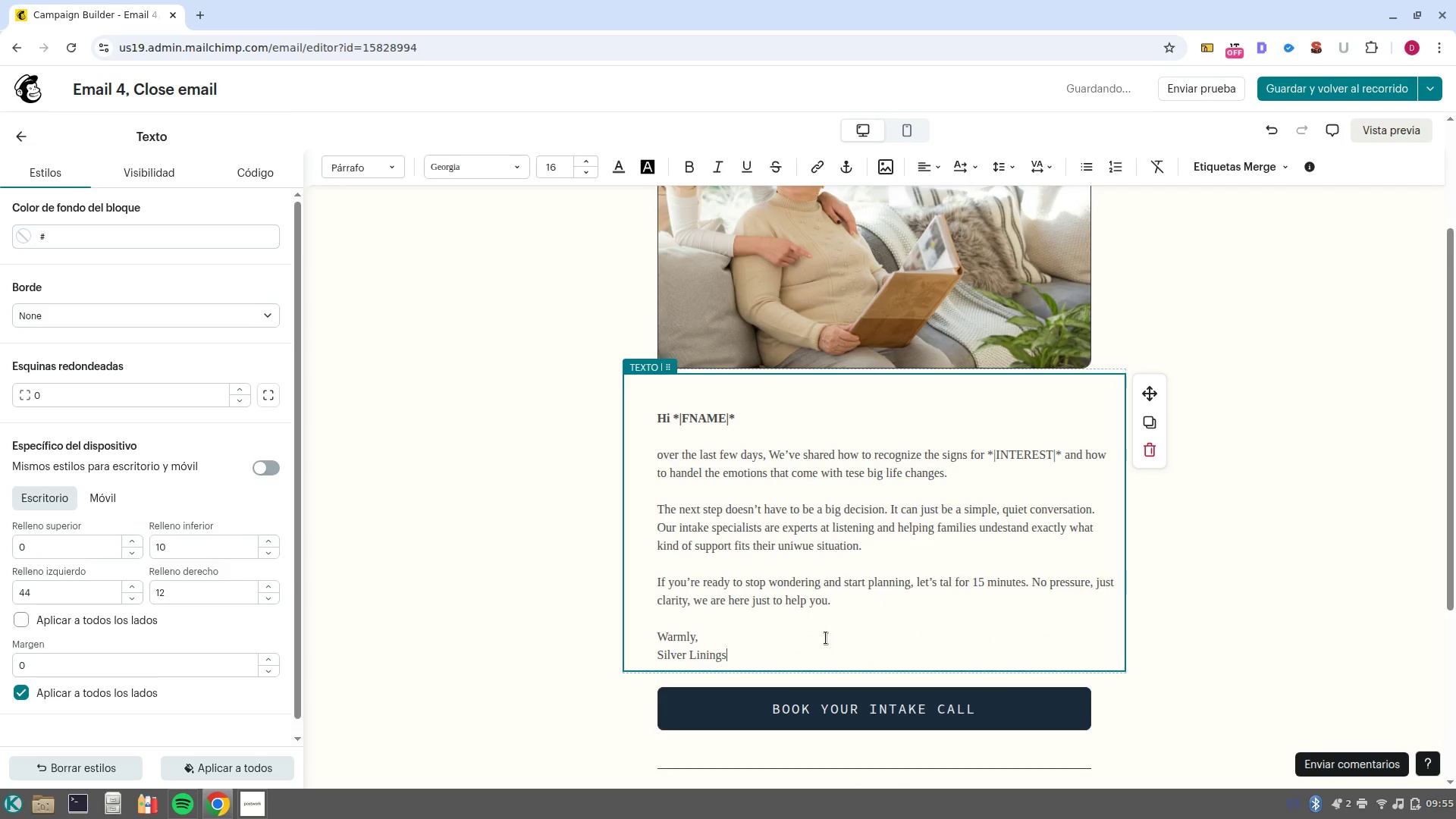 
type( Team)
 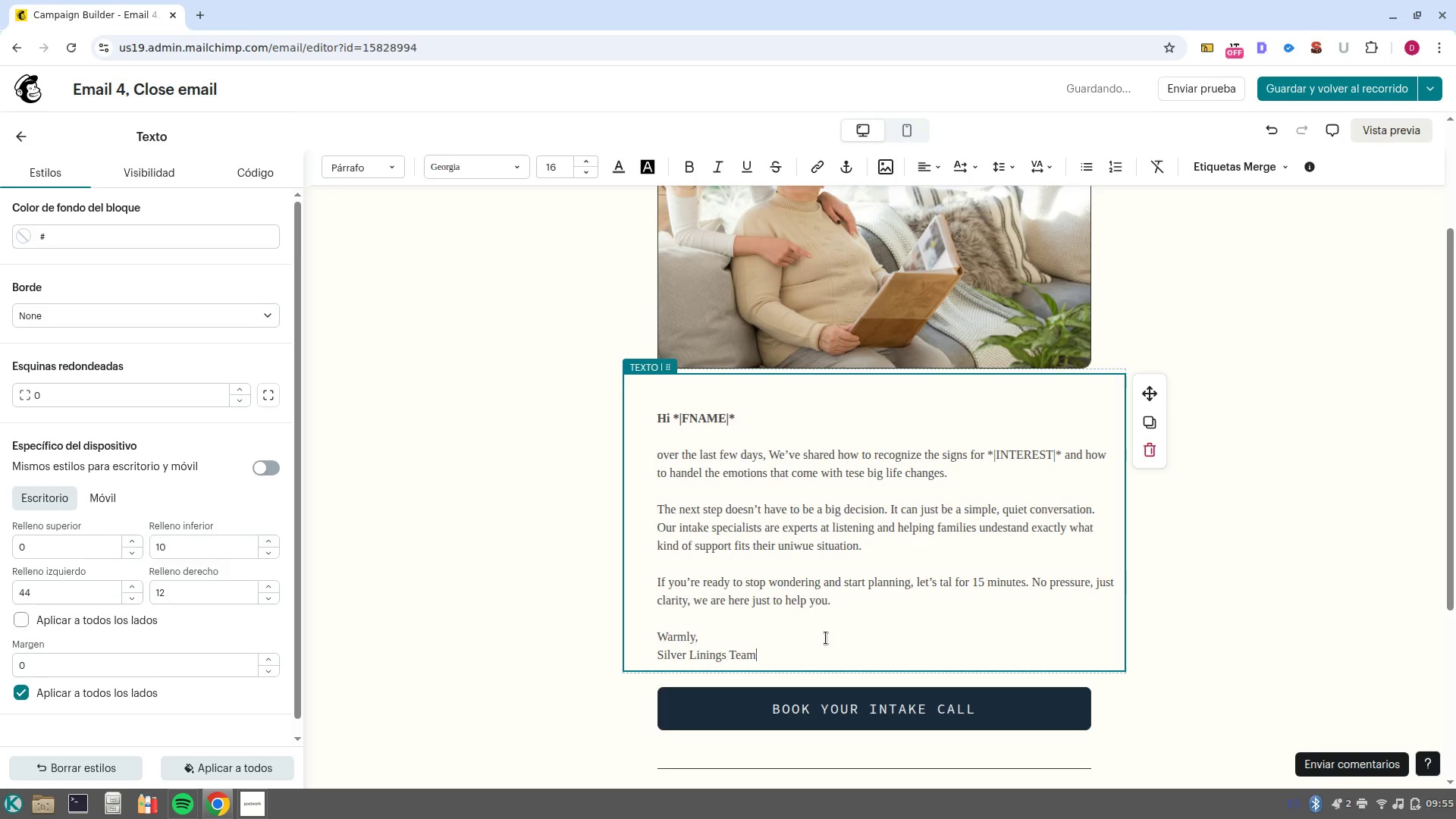 
left_click_drag(start_coordinate=[814, 652], to_coordinate=[646, 626])
 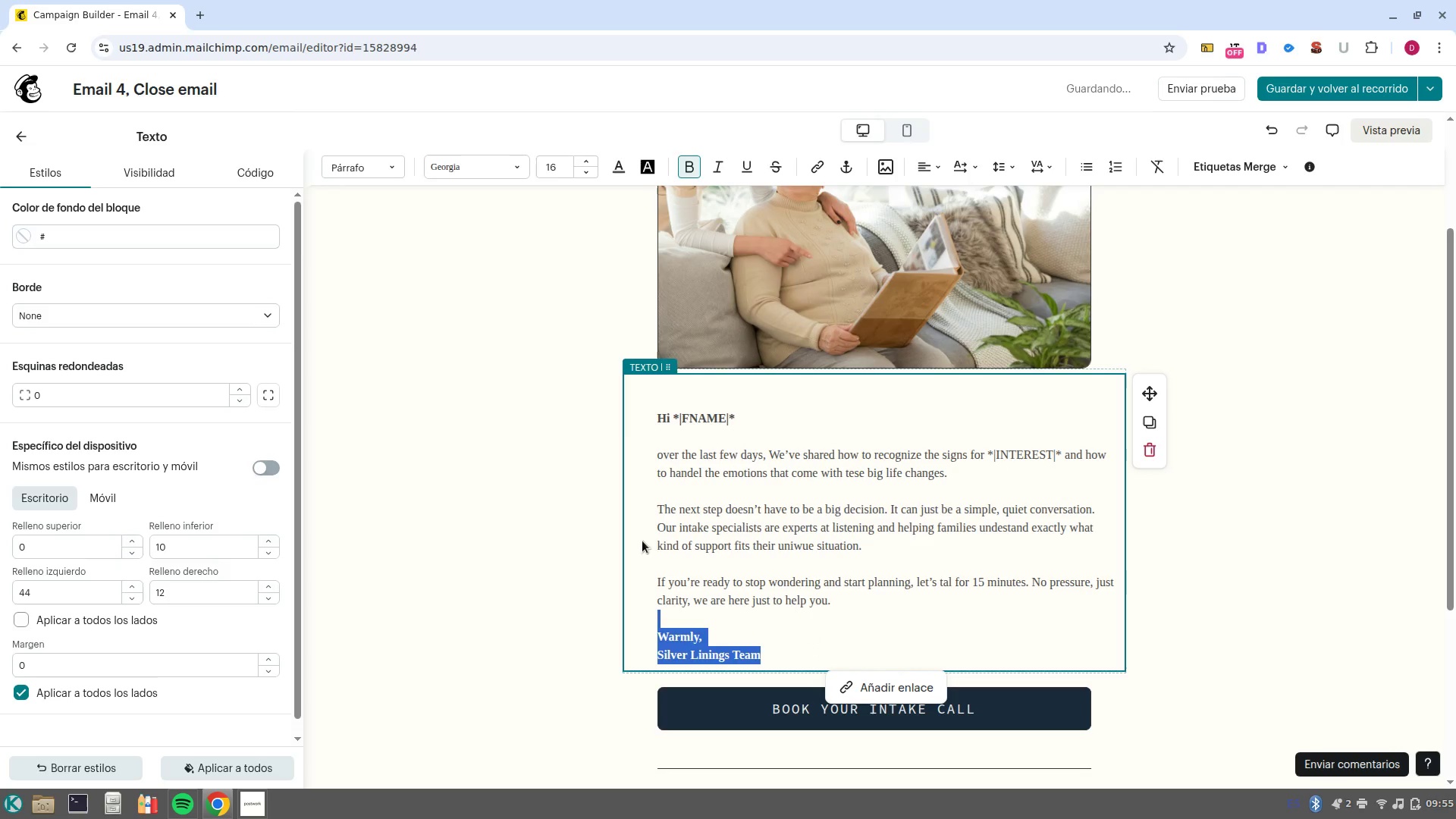 
key(Control+B)
 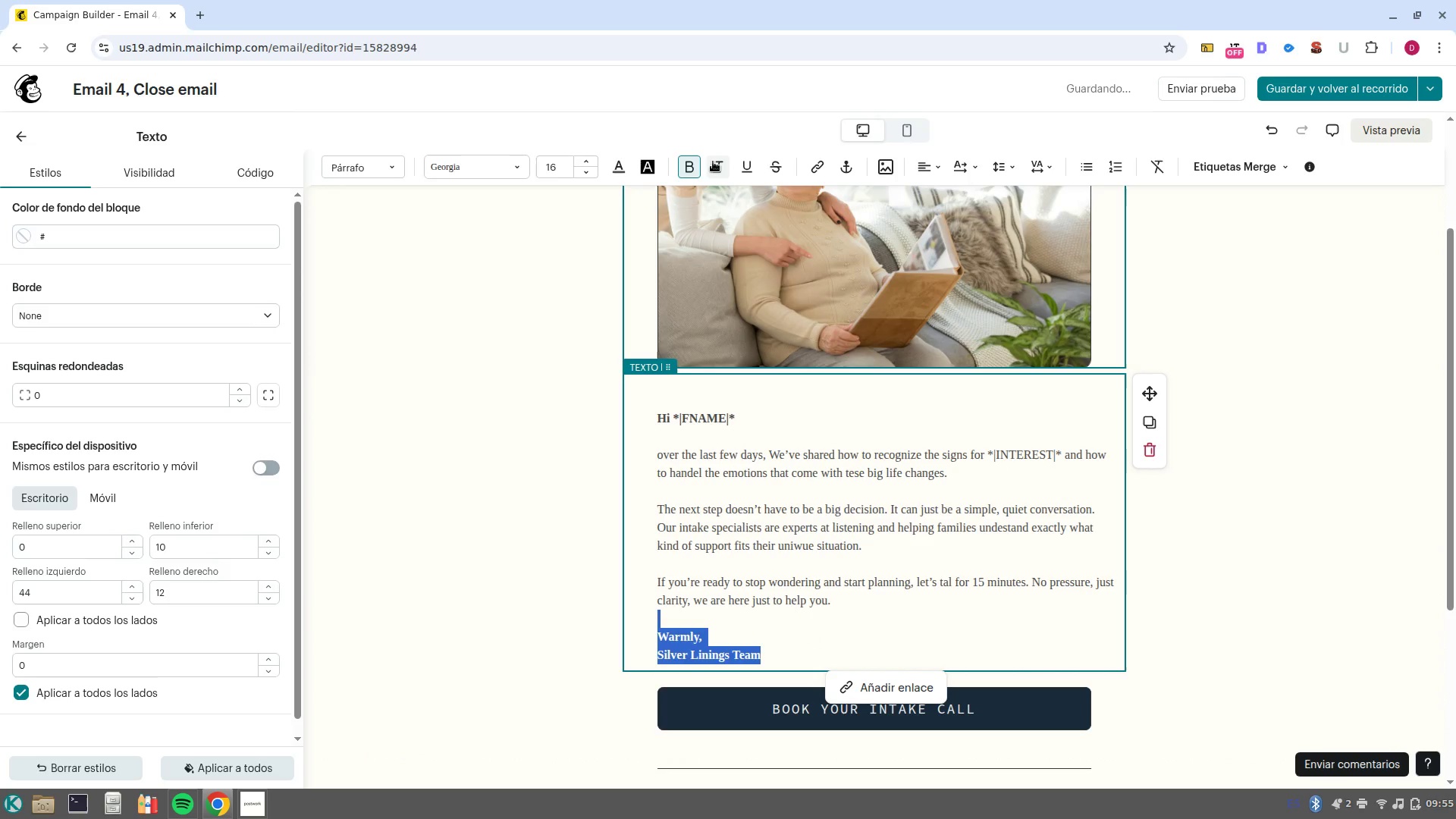 
left_click([721, 162])
 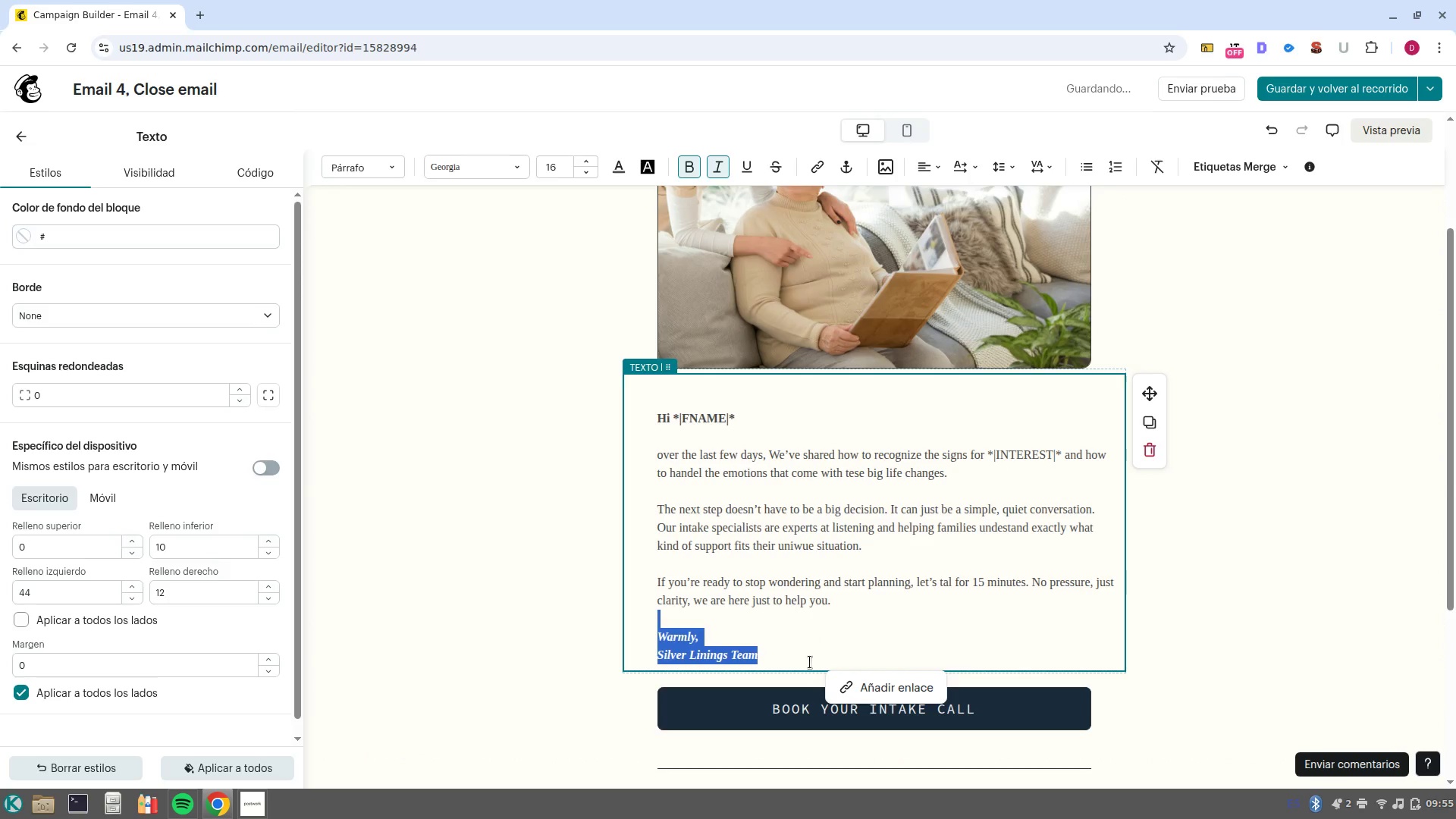 
left_click([813, 651])
 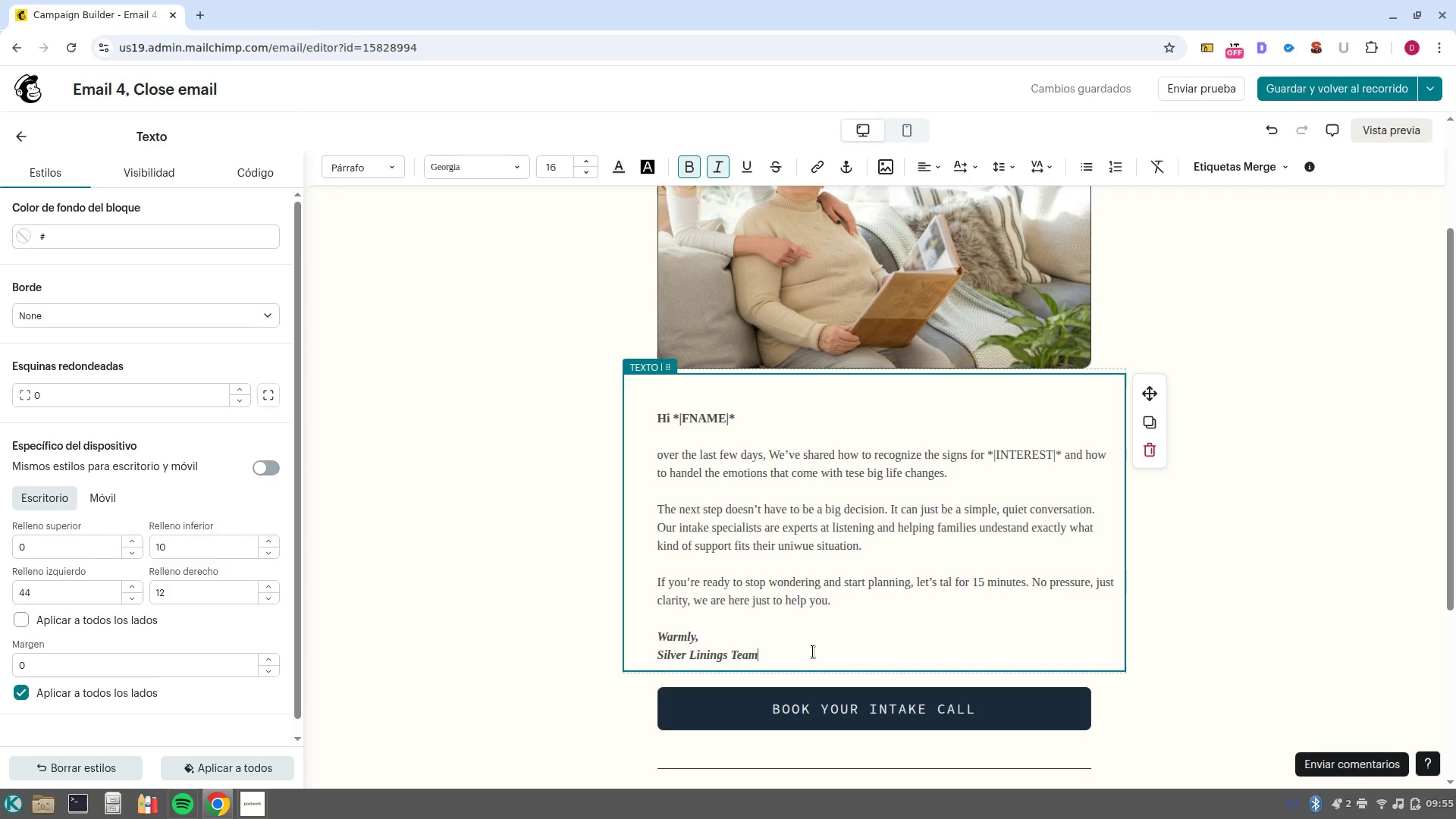 
wait(23.49)
 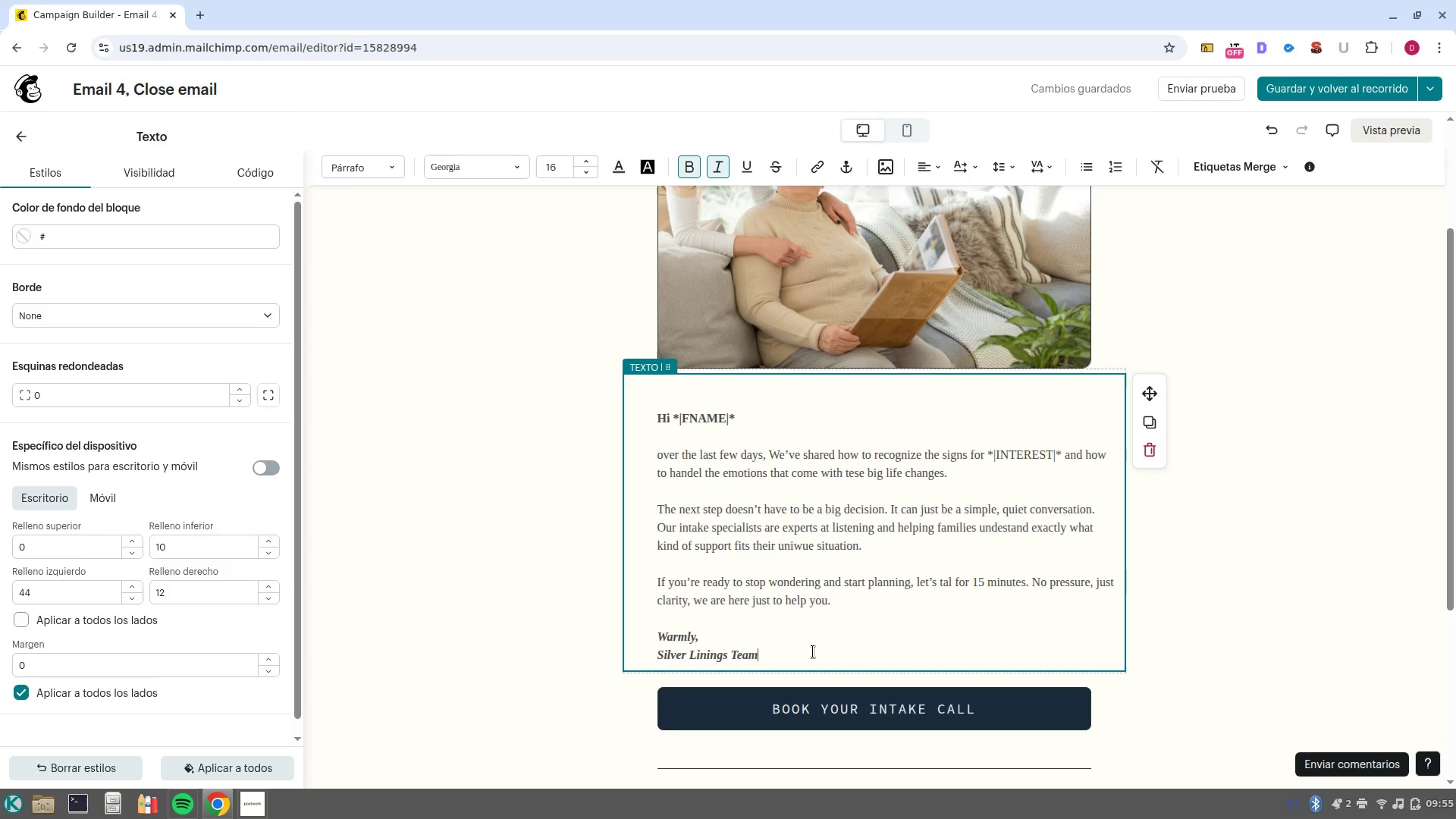 
left_click([253, 753])